 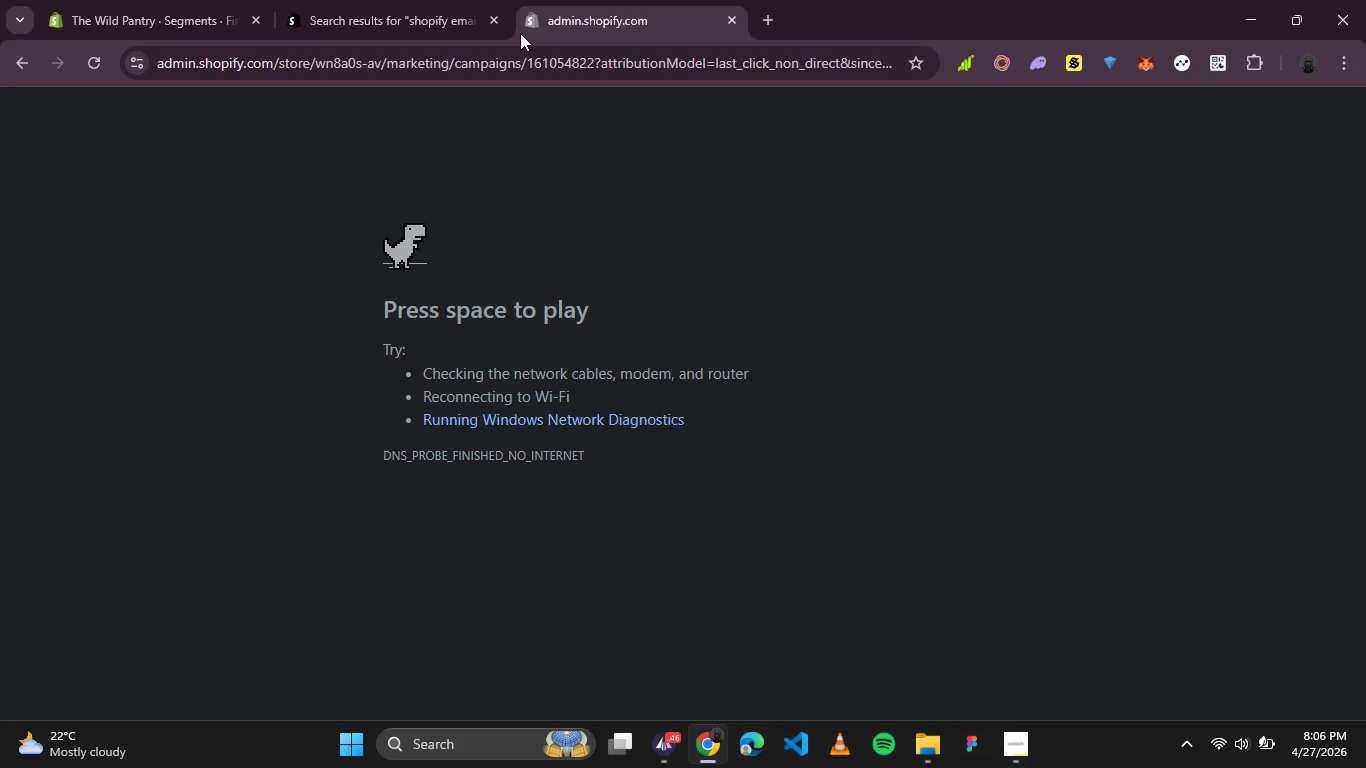 
left_click([82, 60])
 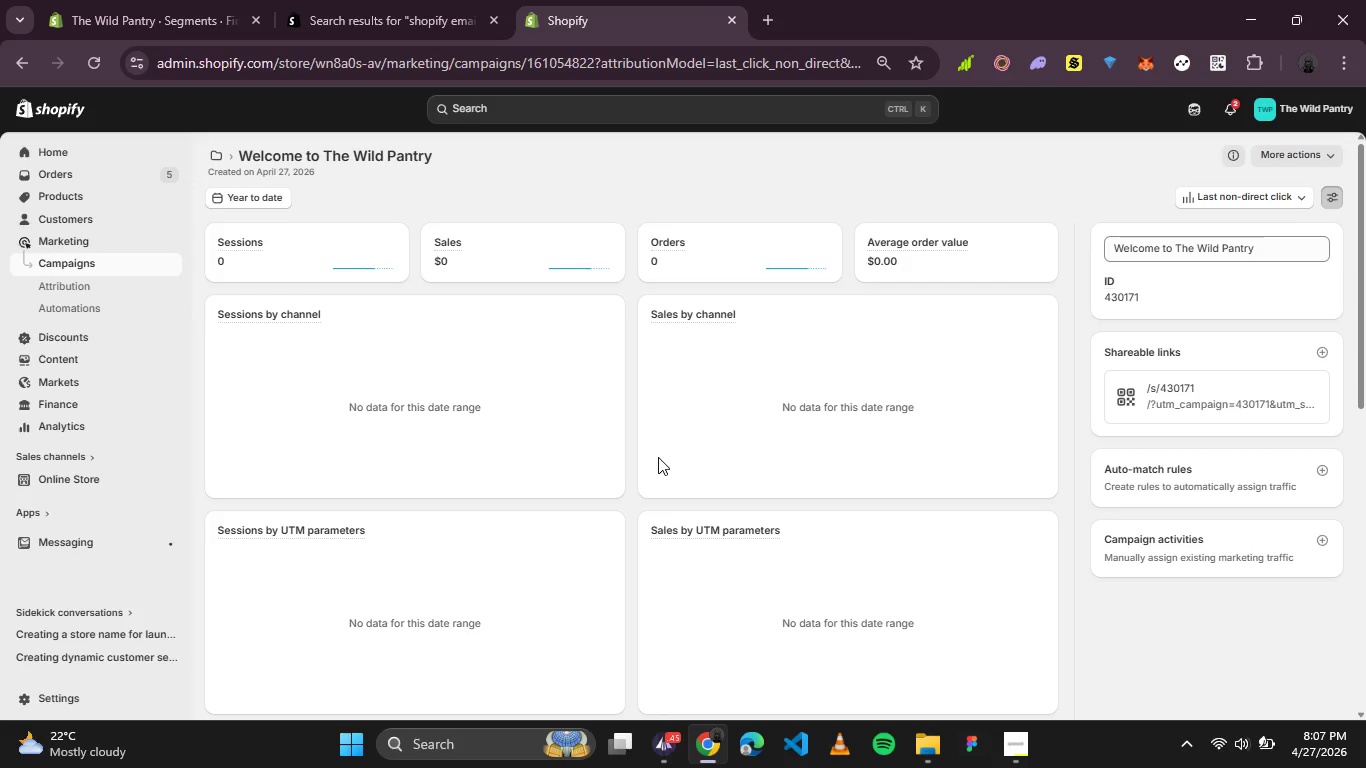 
wait(95.34)
 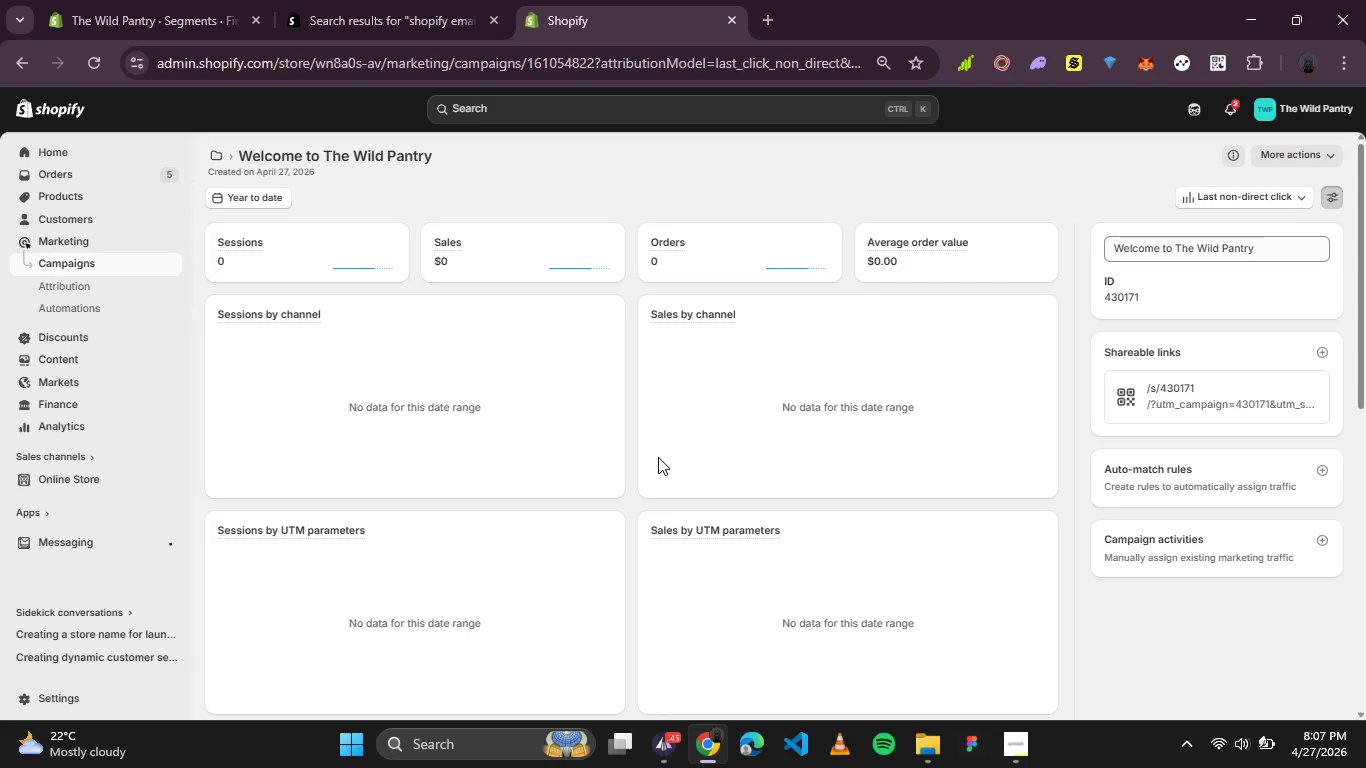 
left_click([1336, 159])
 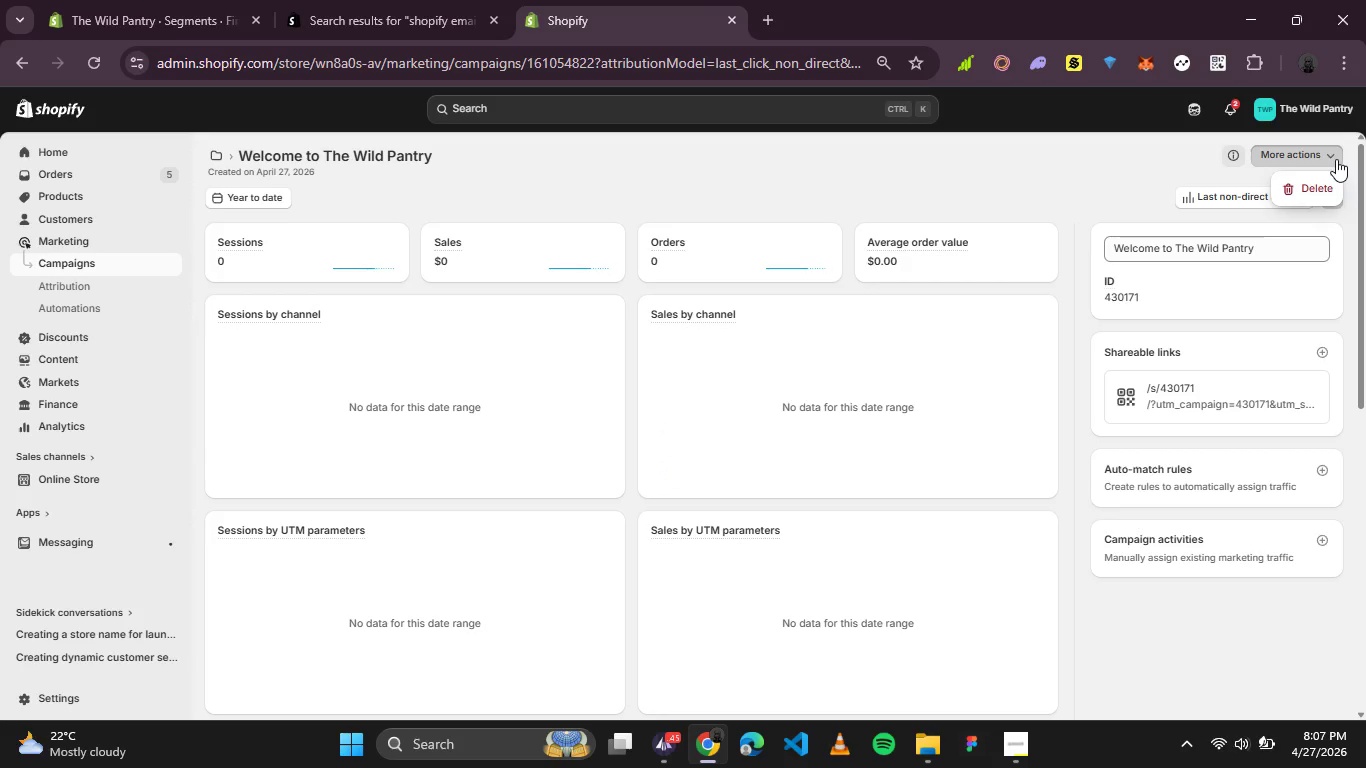 
left_click([1336, 159])
 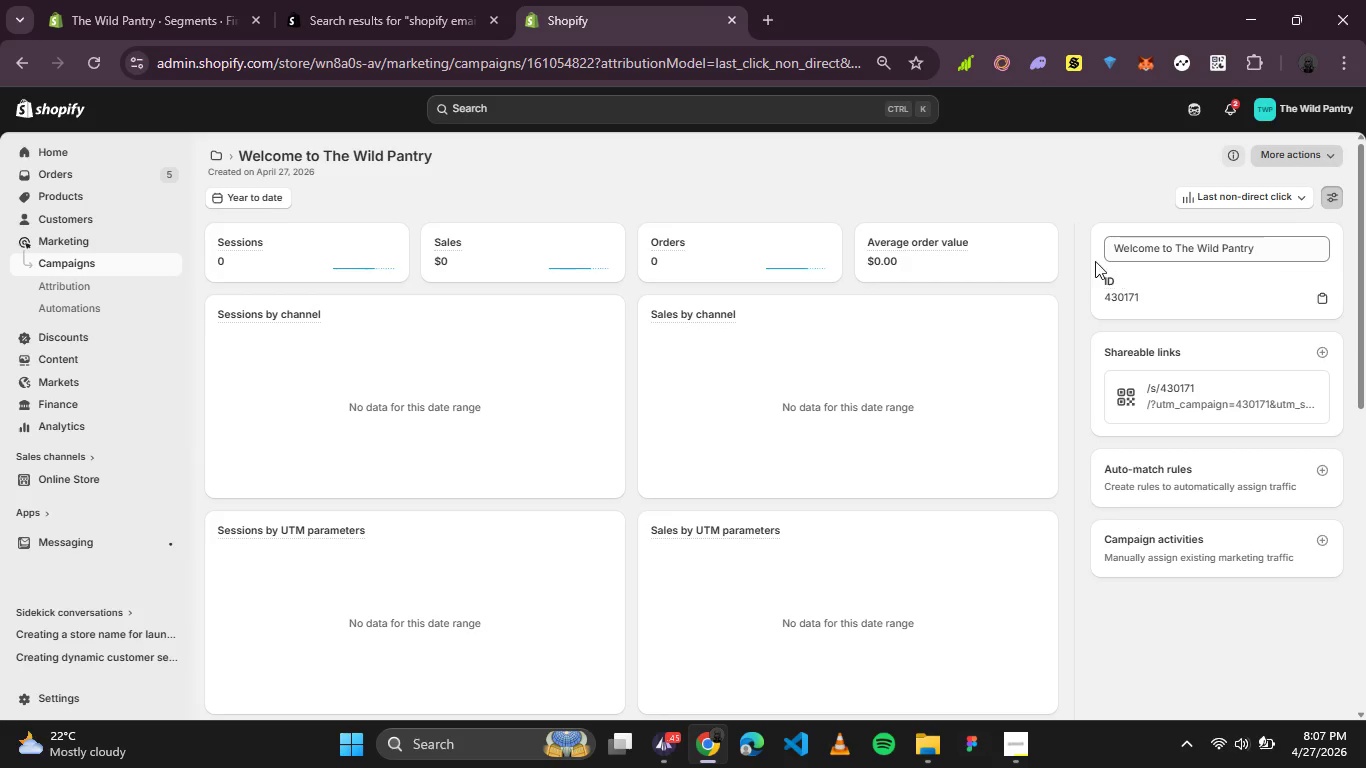 
scroll: coordinate [971, 370], scroll_direction: up, amount: 1.0
 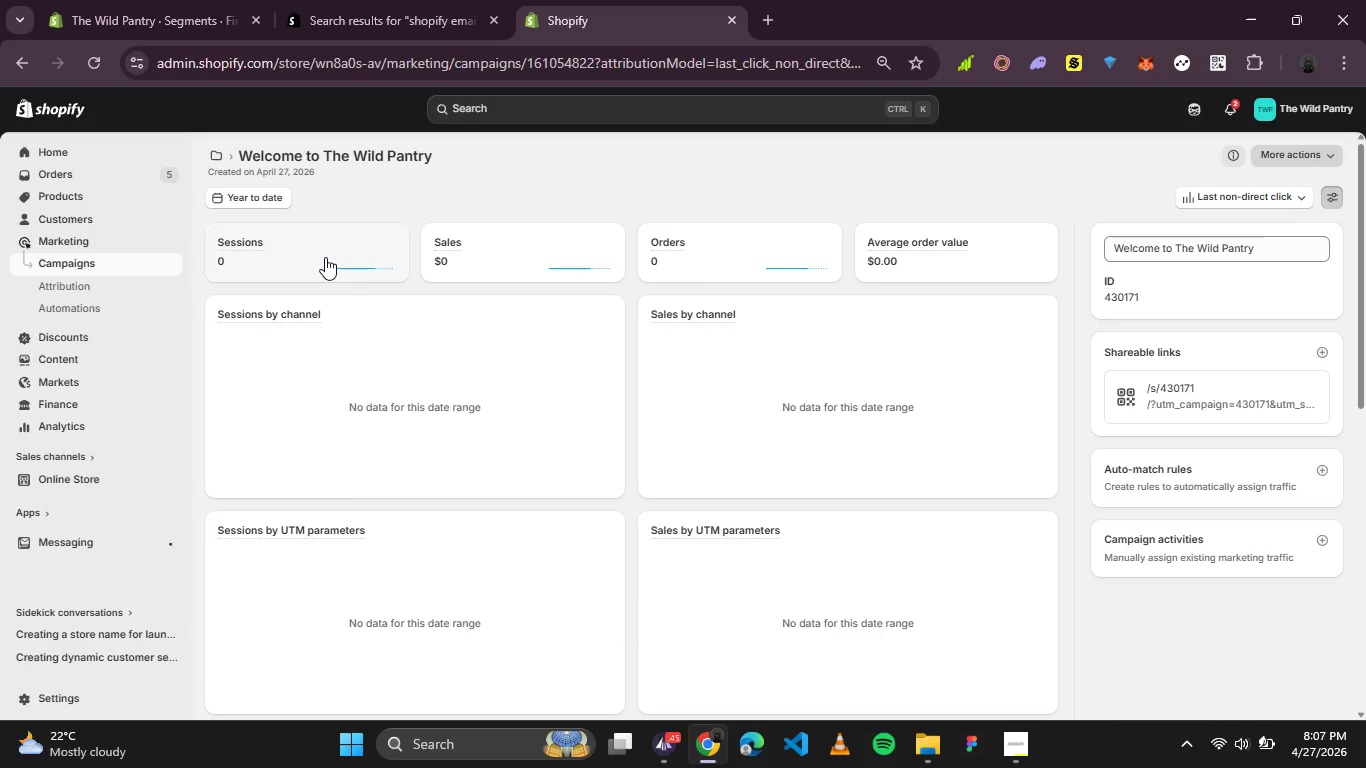 
left_click([294, 249])
 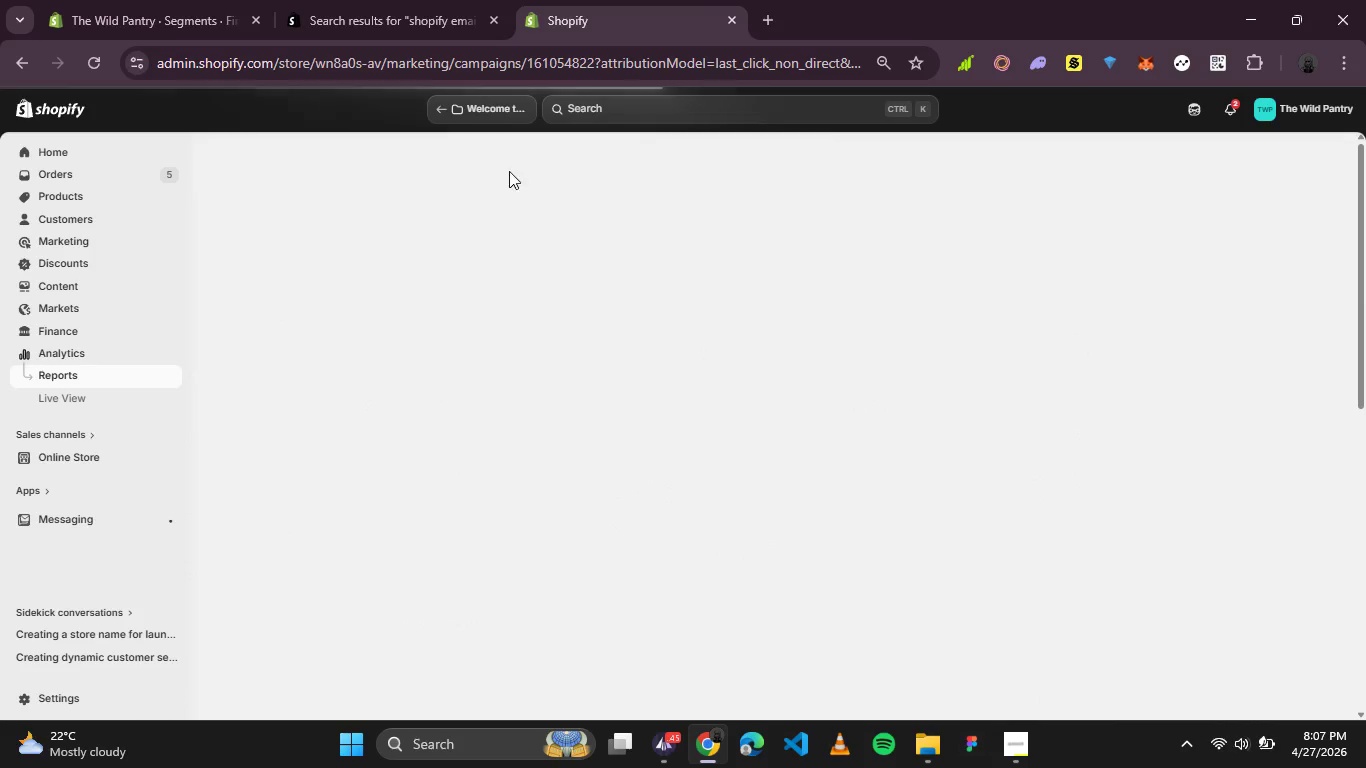 
left_click([450, 107])
 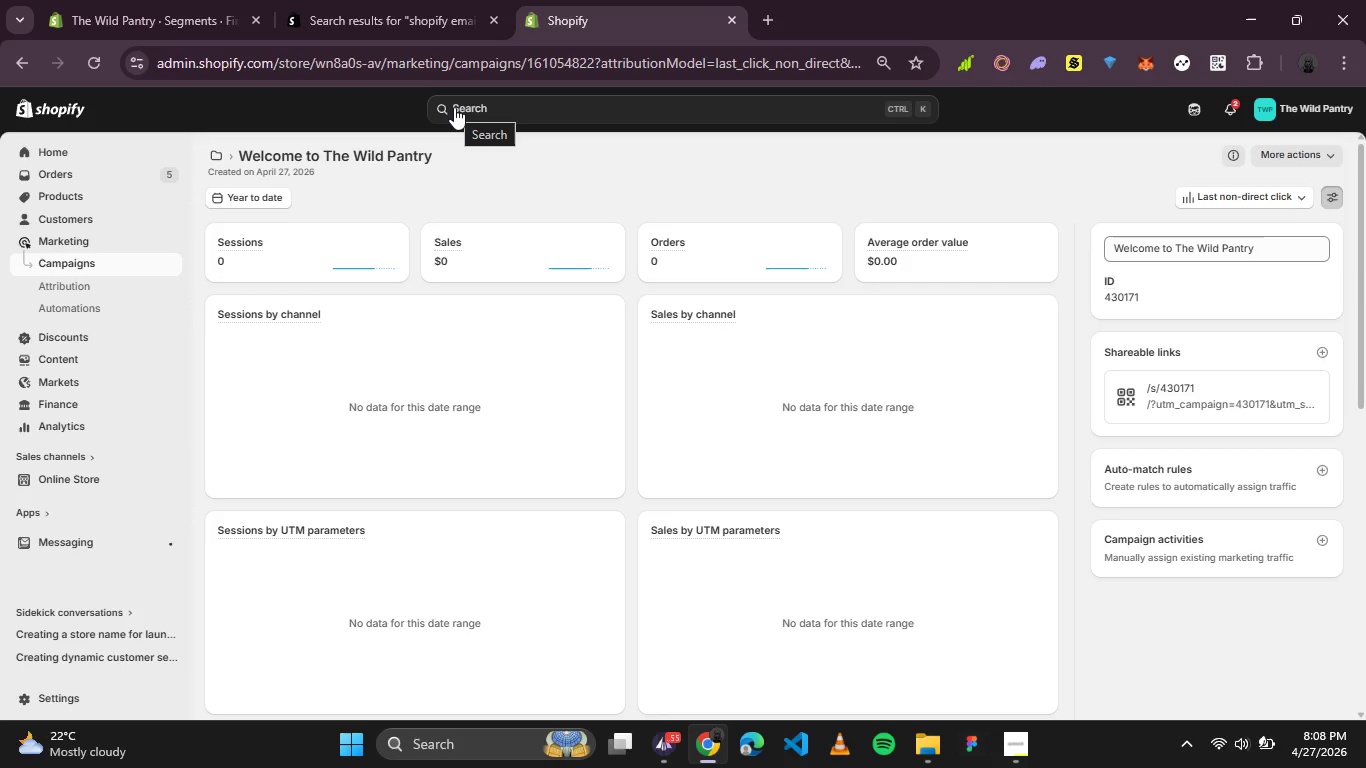 
wait(28.14)
 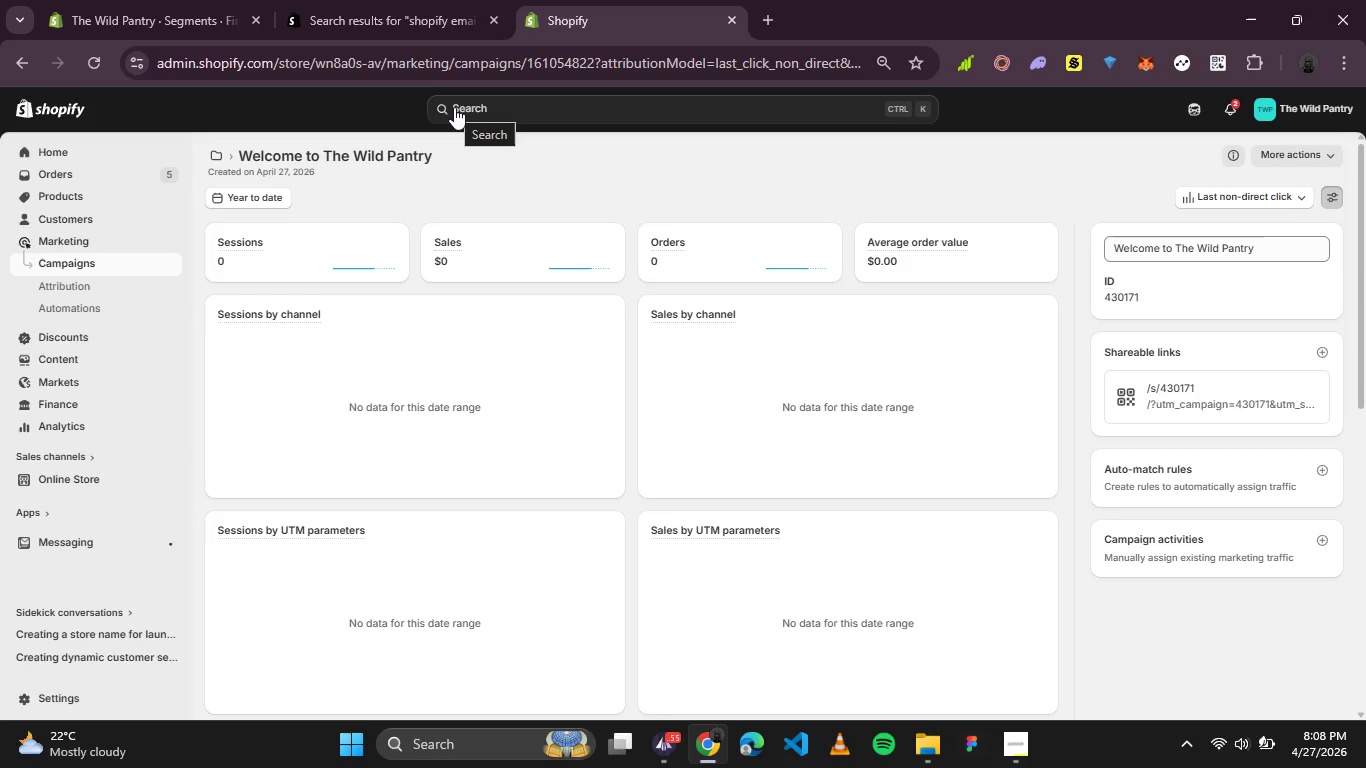 
left_click([679, 755])
 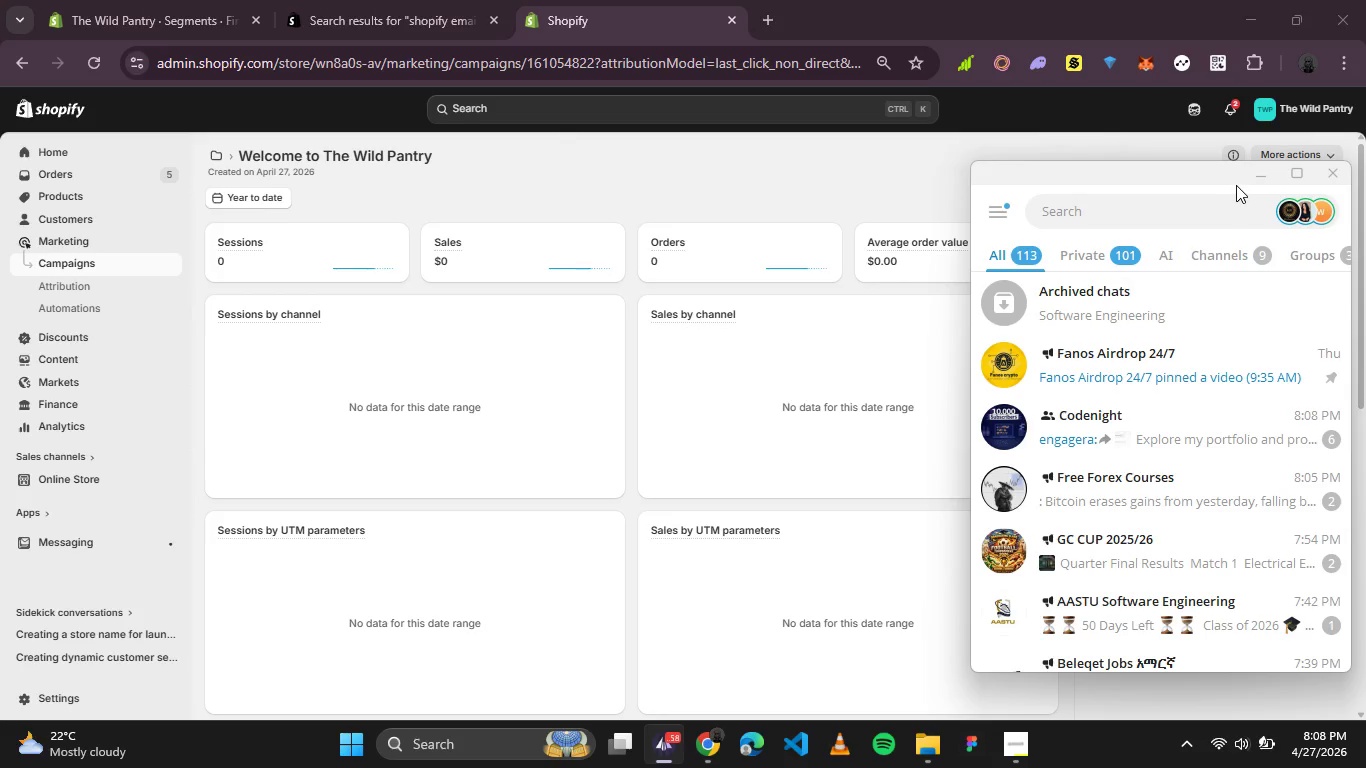 
wait(5.83)
 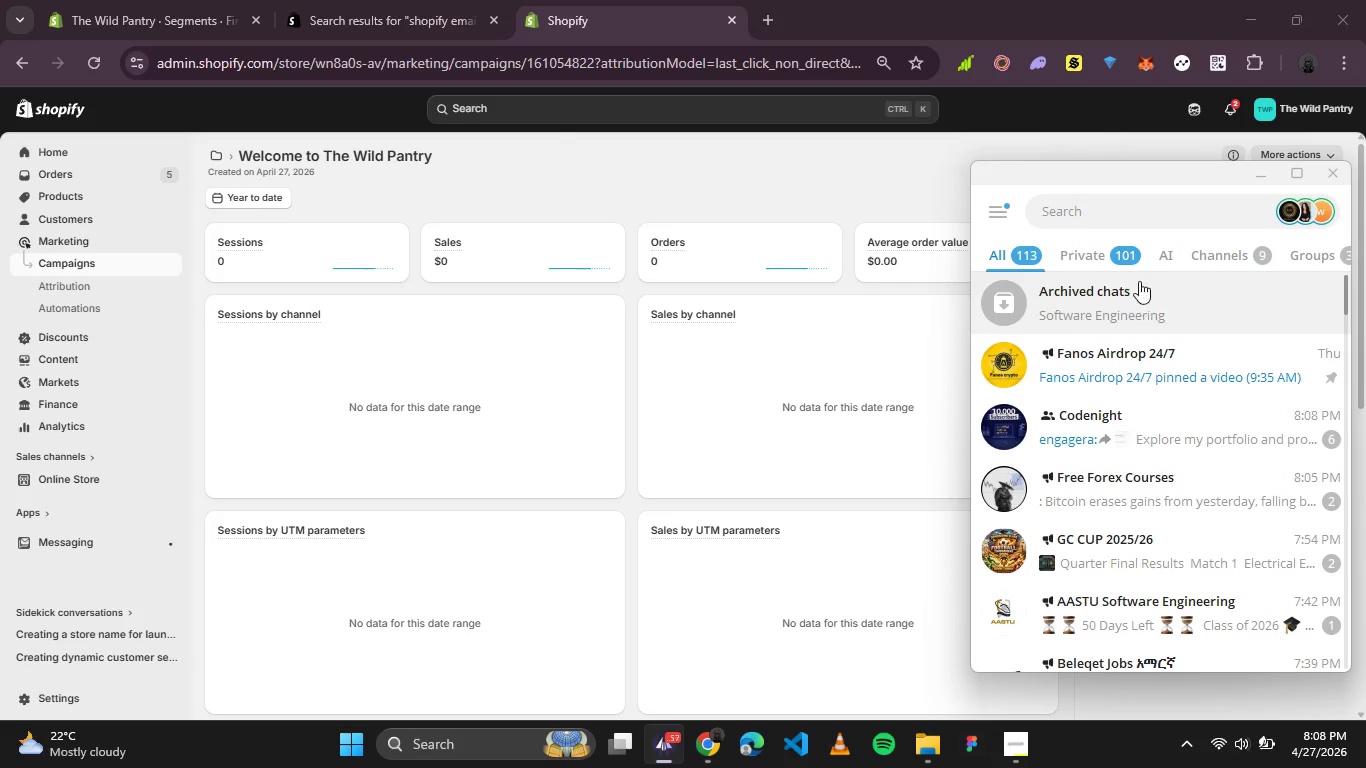 
left_click([1265, 176])
 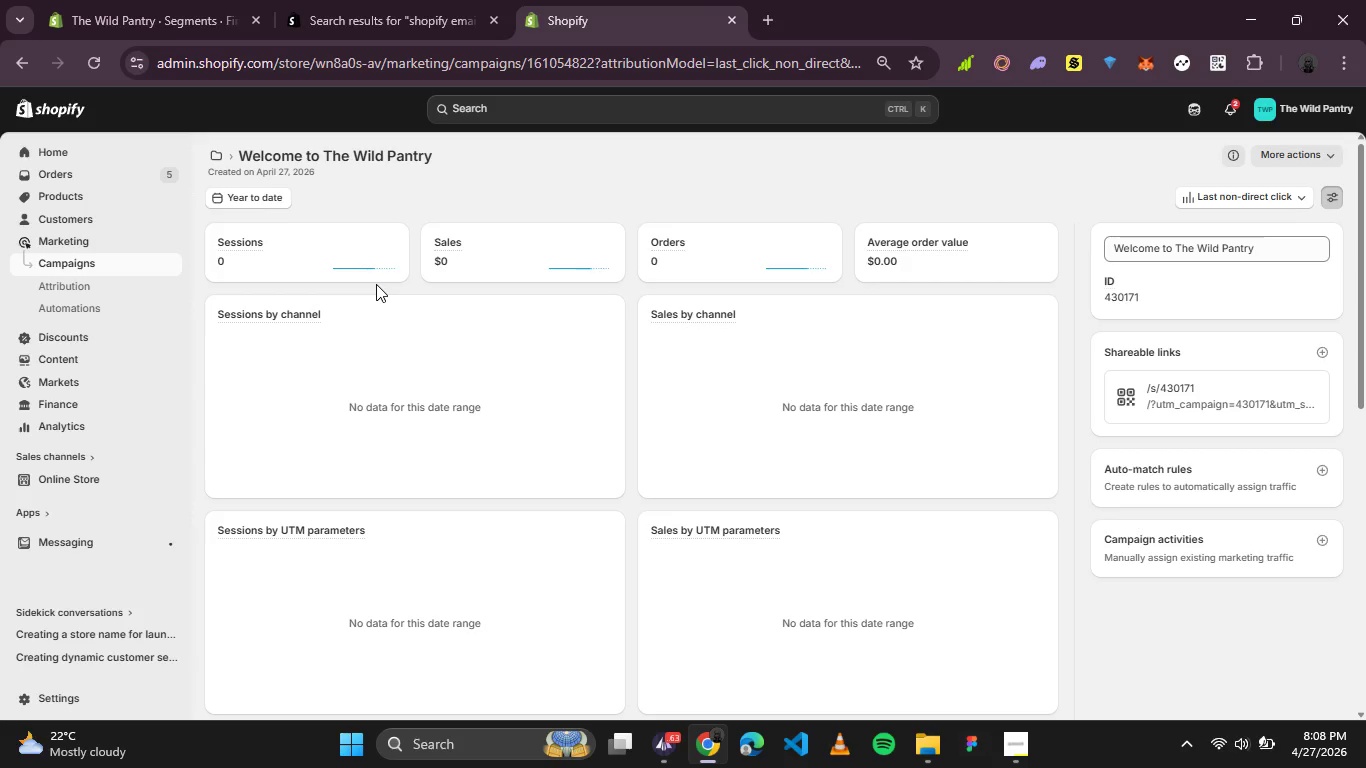 
wait(17.31)
 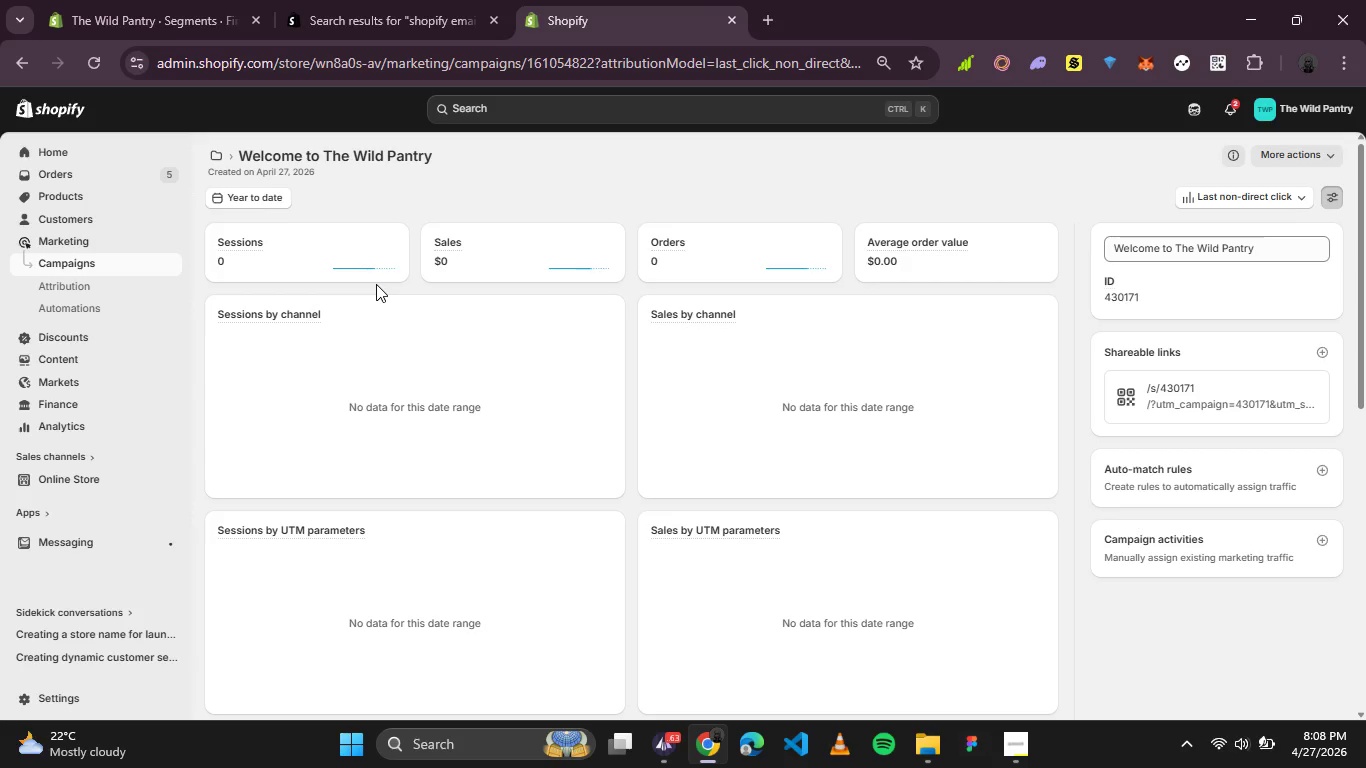 
scroll: coordinate [707, 524], scroll_direction: down, amount: 3.0
 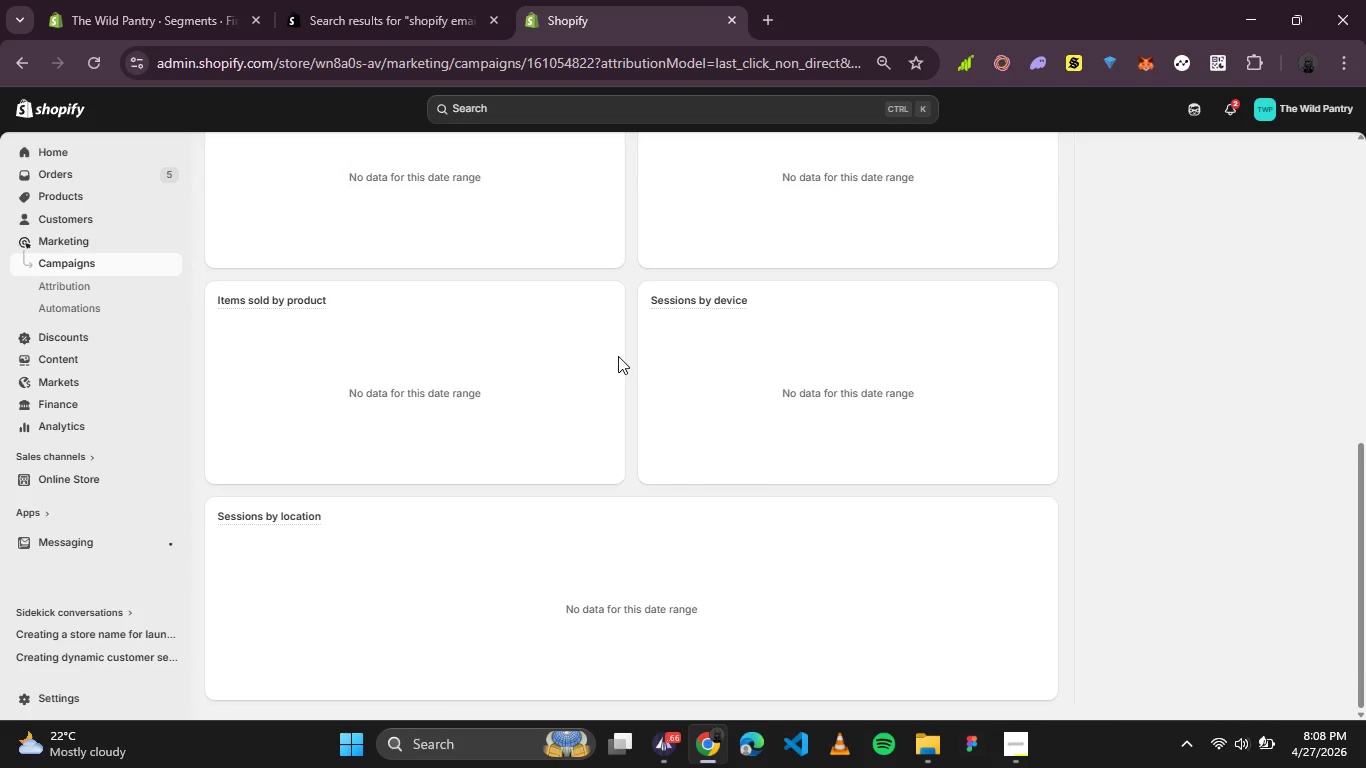 
wait(5.44)
 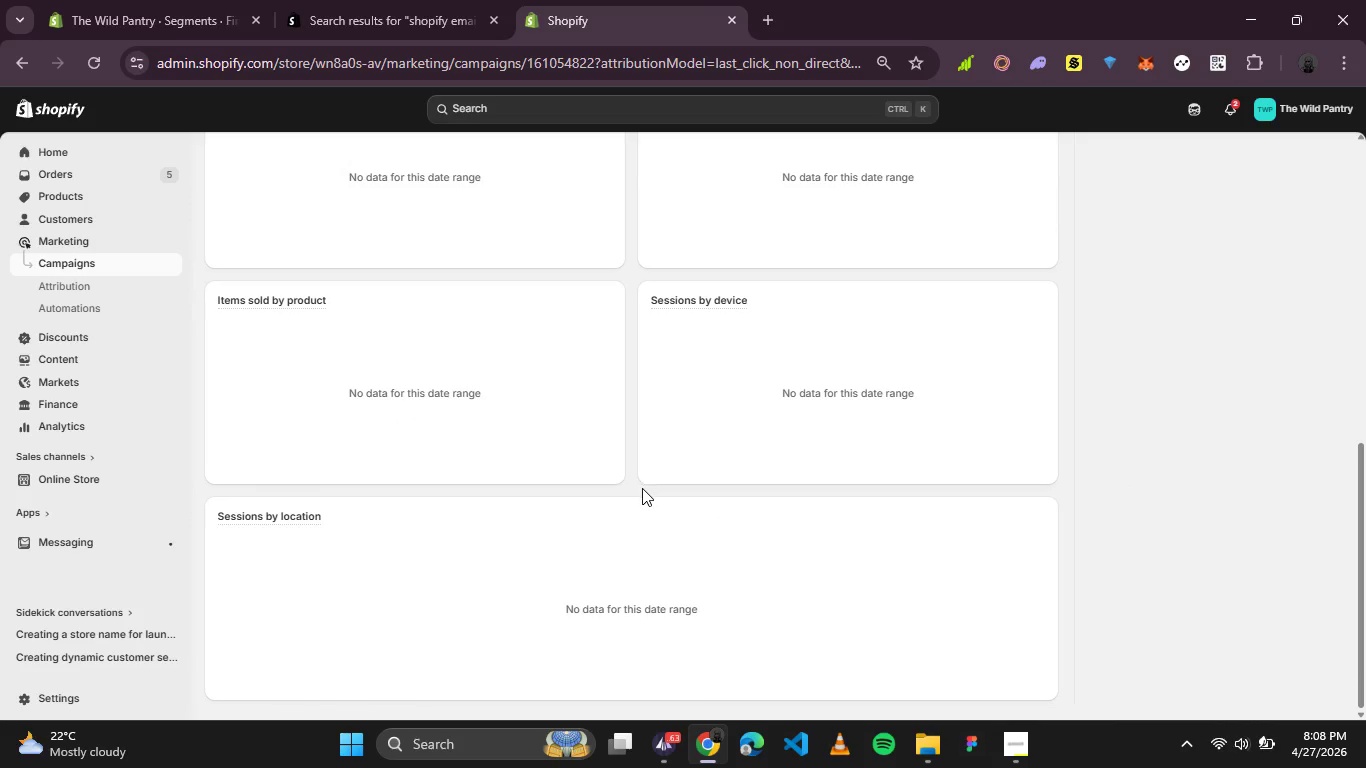 
scroll: coordinate [627, 420], scroll_direction: up, amount: 4.0
 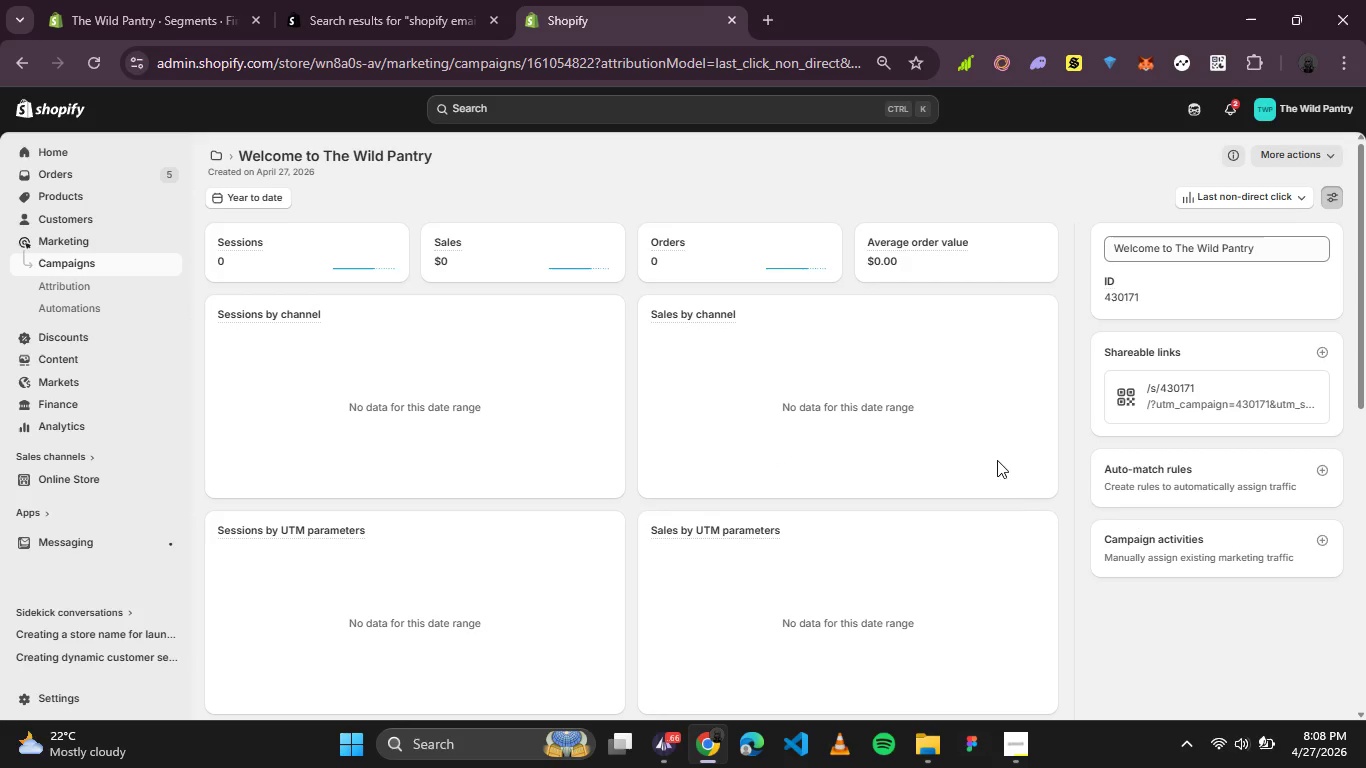 
scroll: coordinate [1019, 520], scroll_direction: down, amount: 2.0
 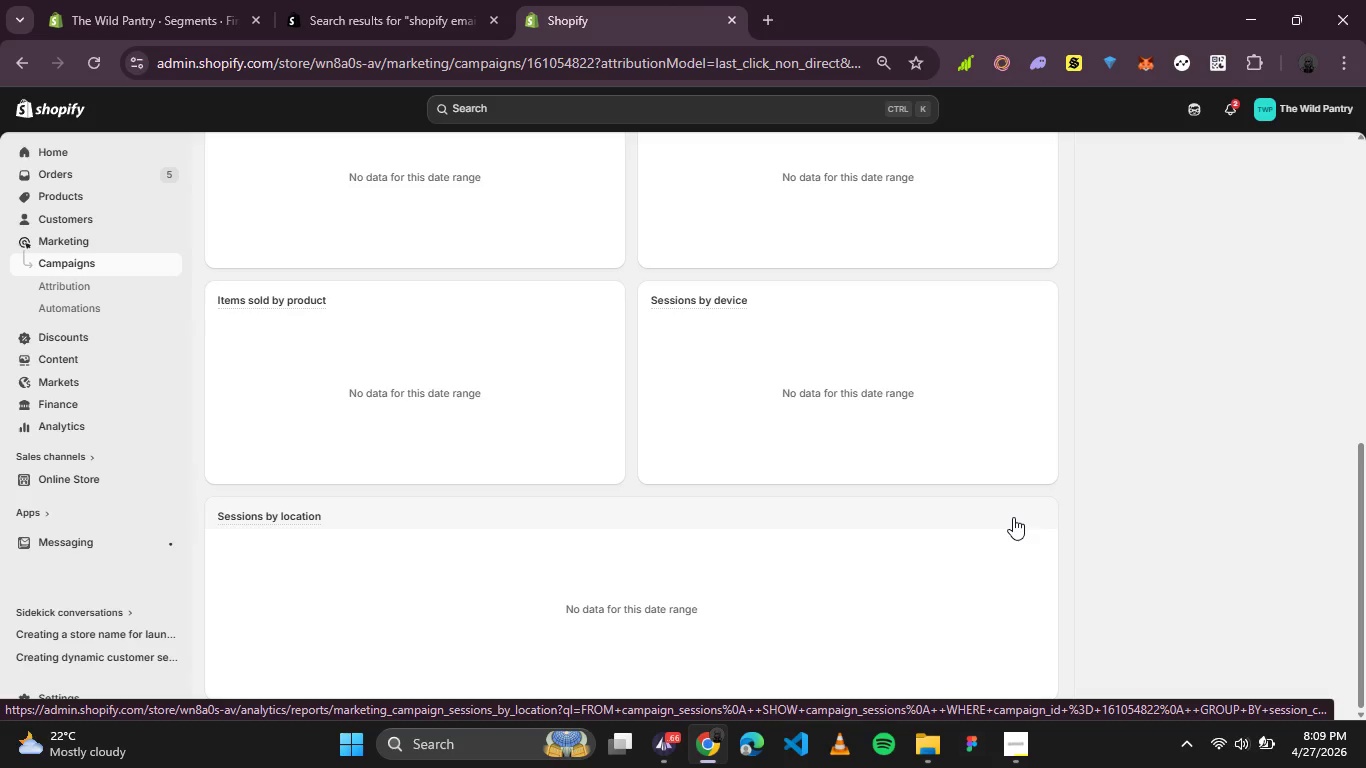 
wait(15.34)
 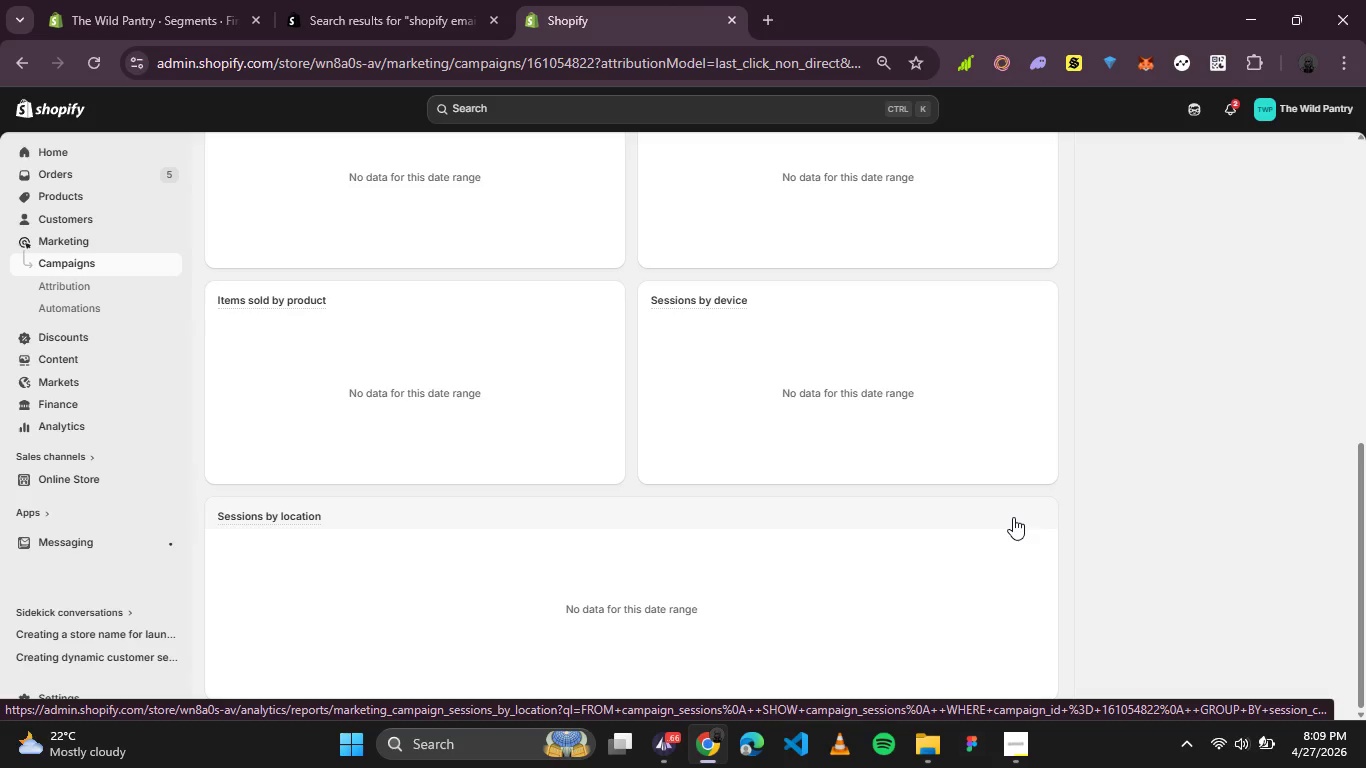 
scroll: coordinate [888, 508], scroll_direction: up, amount: 3.0
 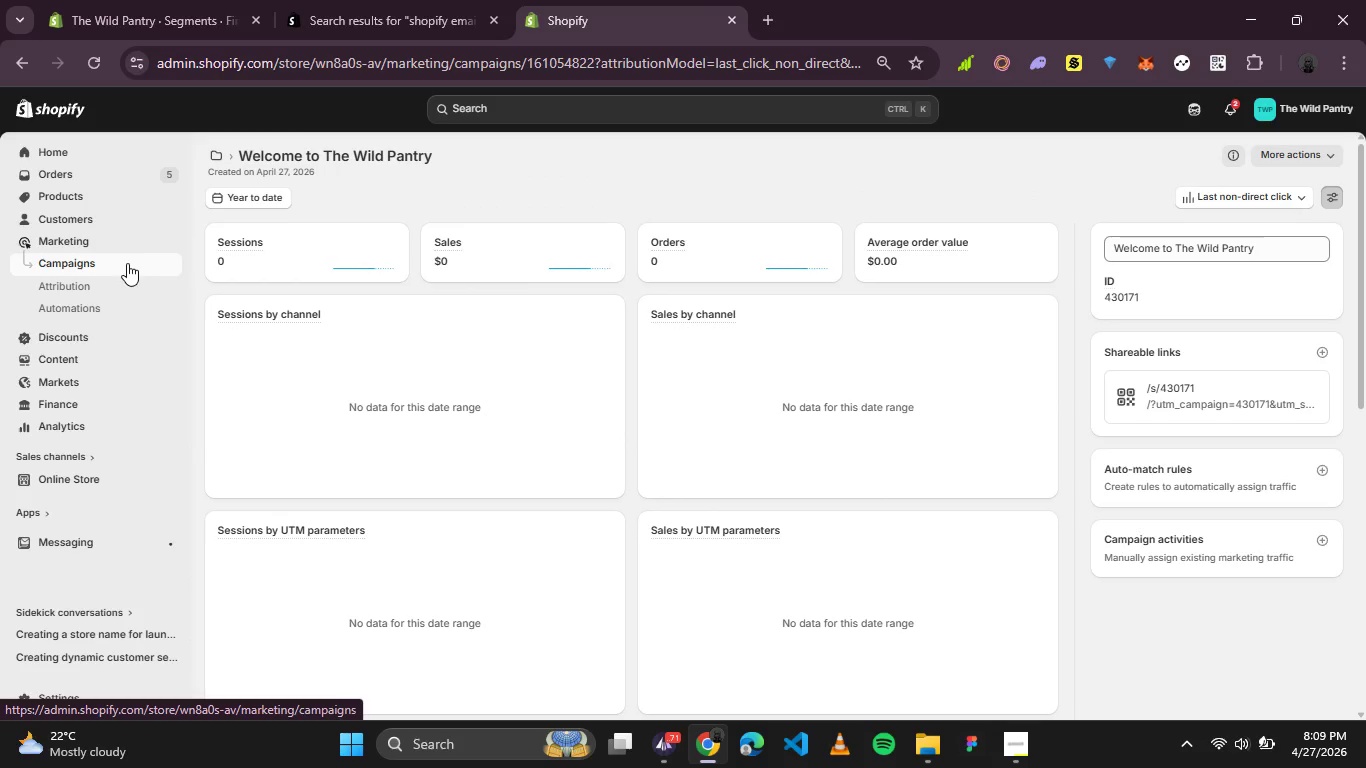 
left_click([210, 153])
 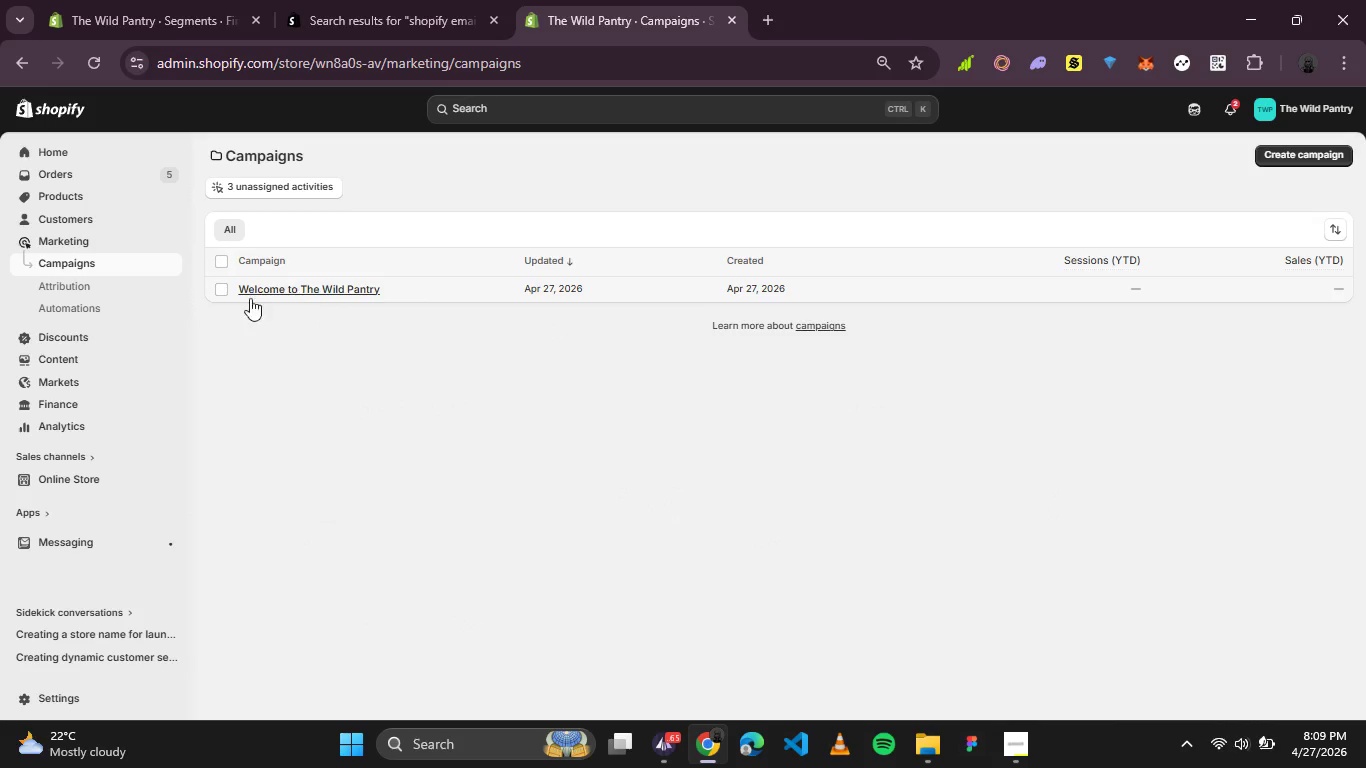 
wait(7.59)
 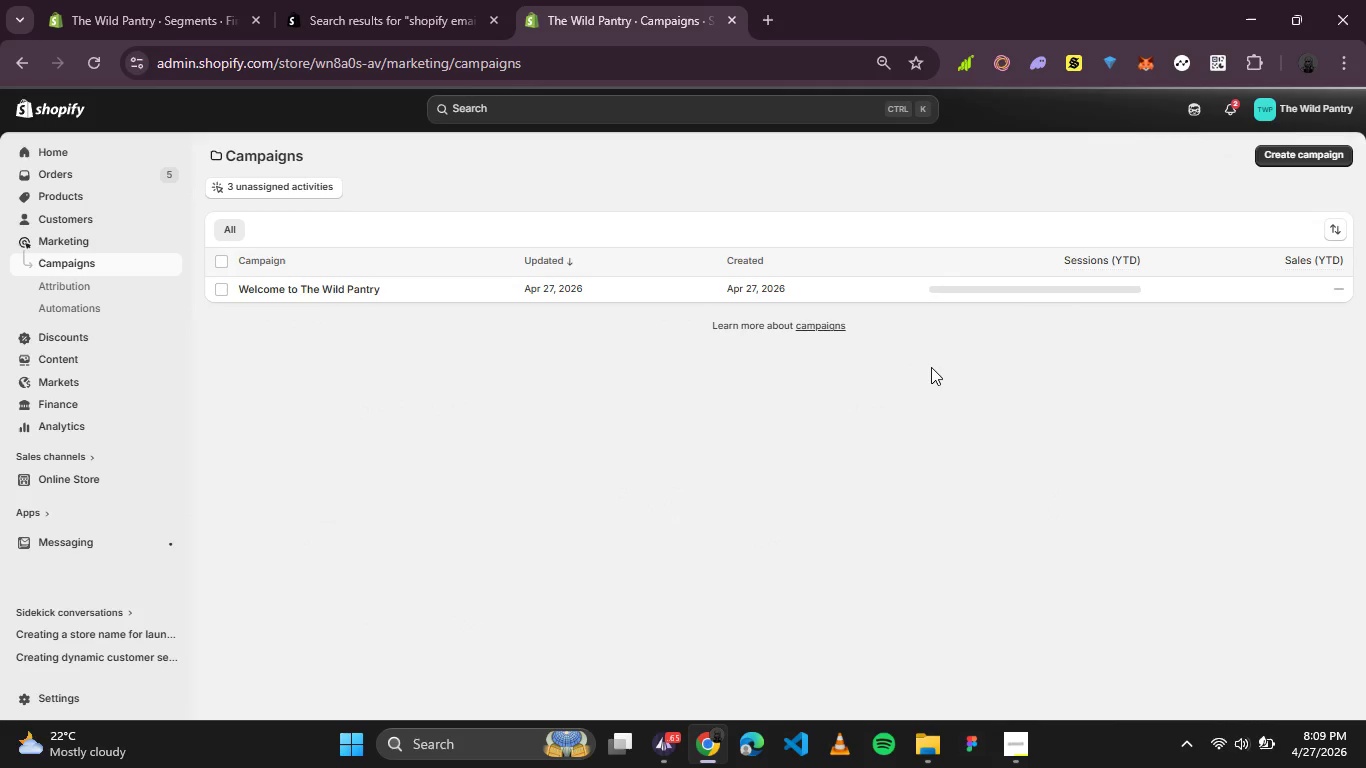 
left_click([371, 252])
 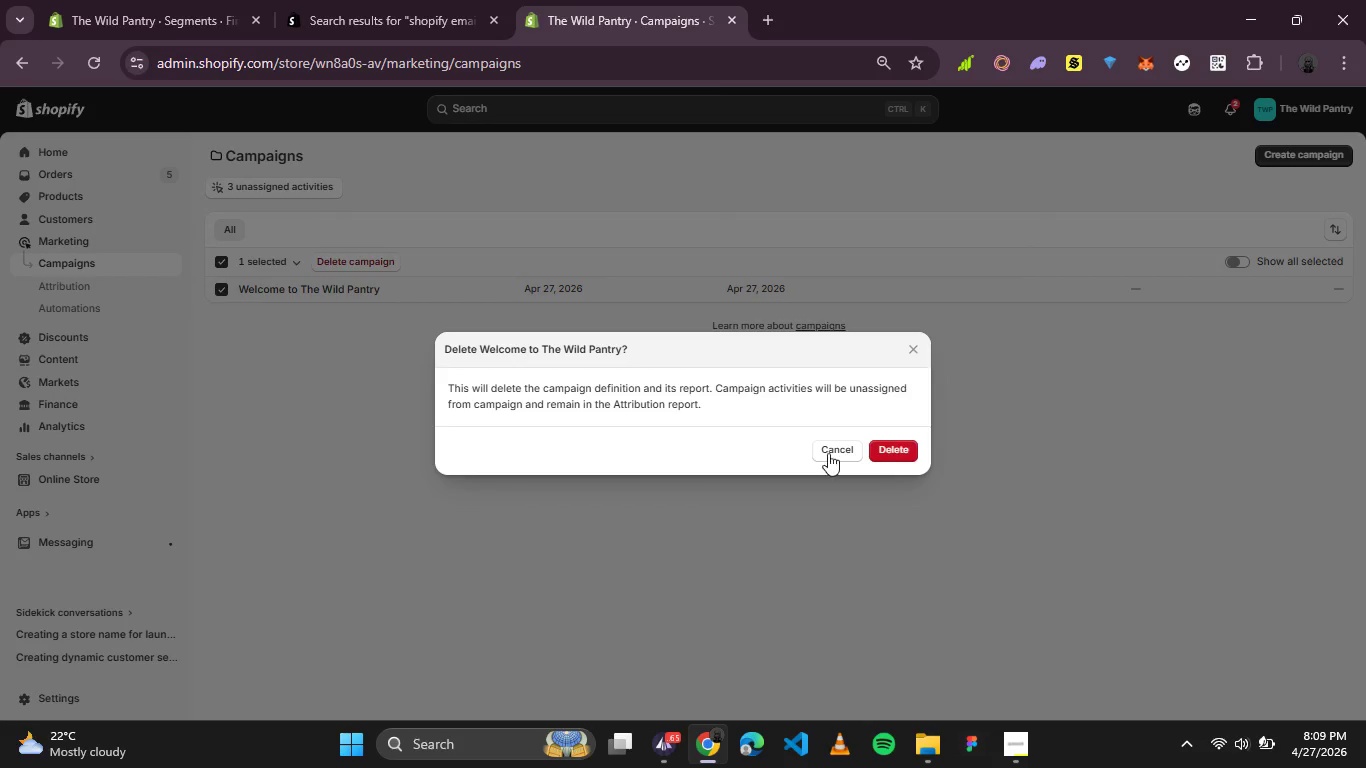 
mouse_move([895, 448])
 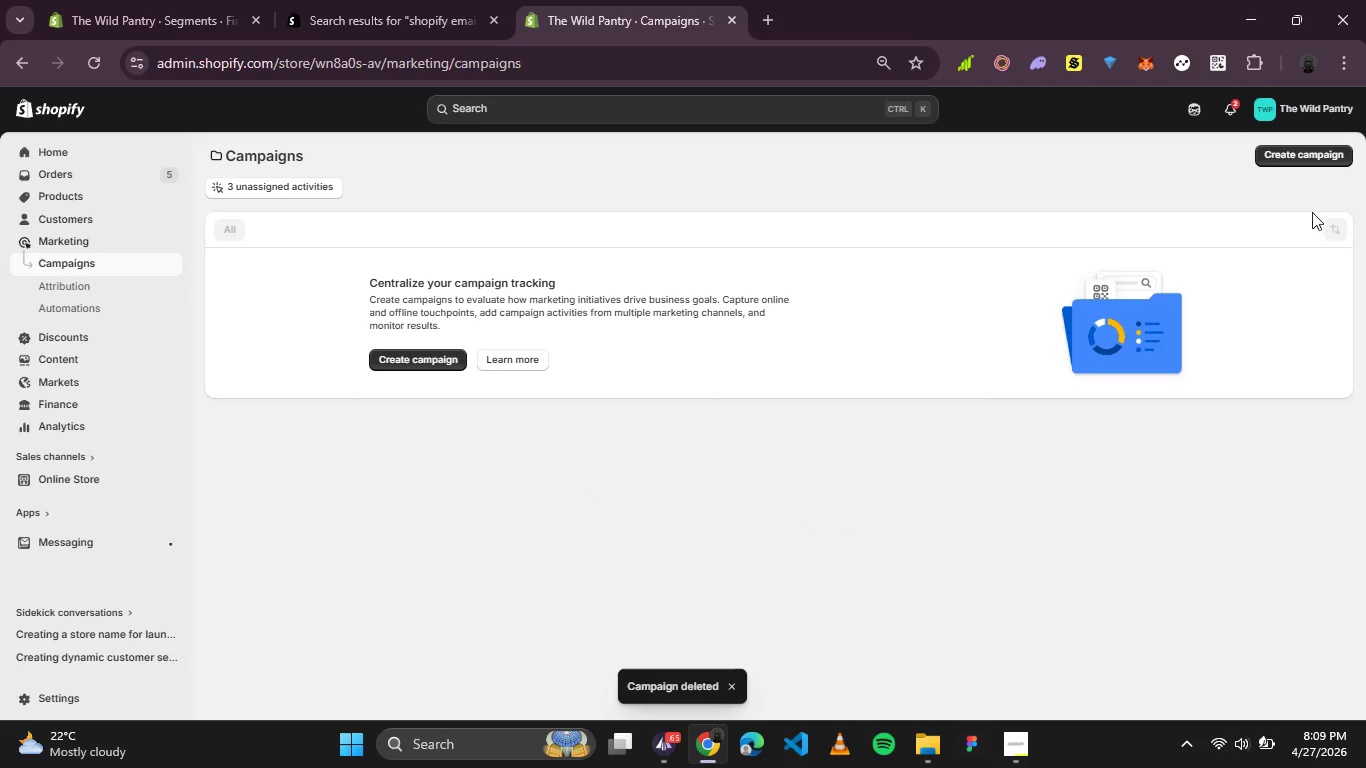 
left_click([1303, 161])
 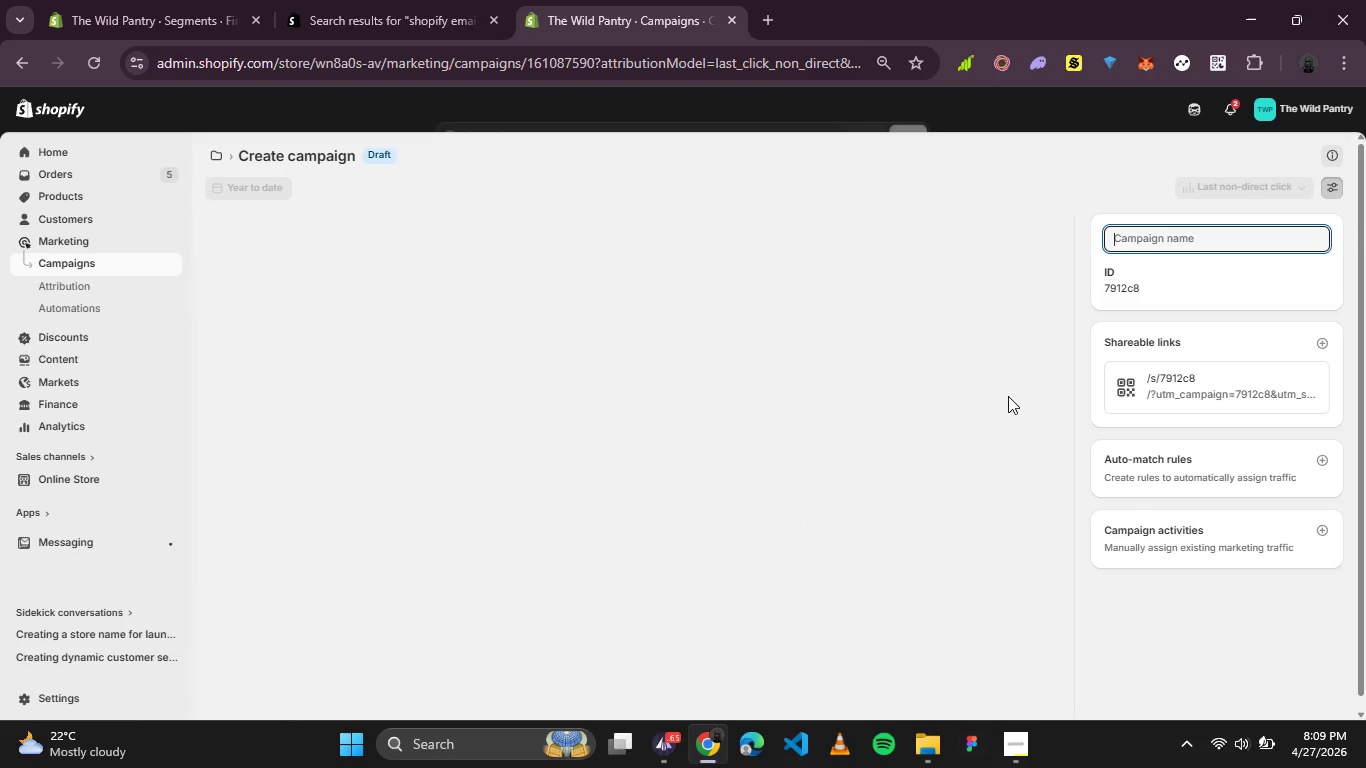 
wait(7.42)
 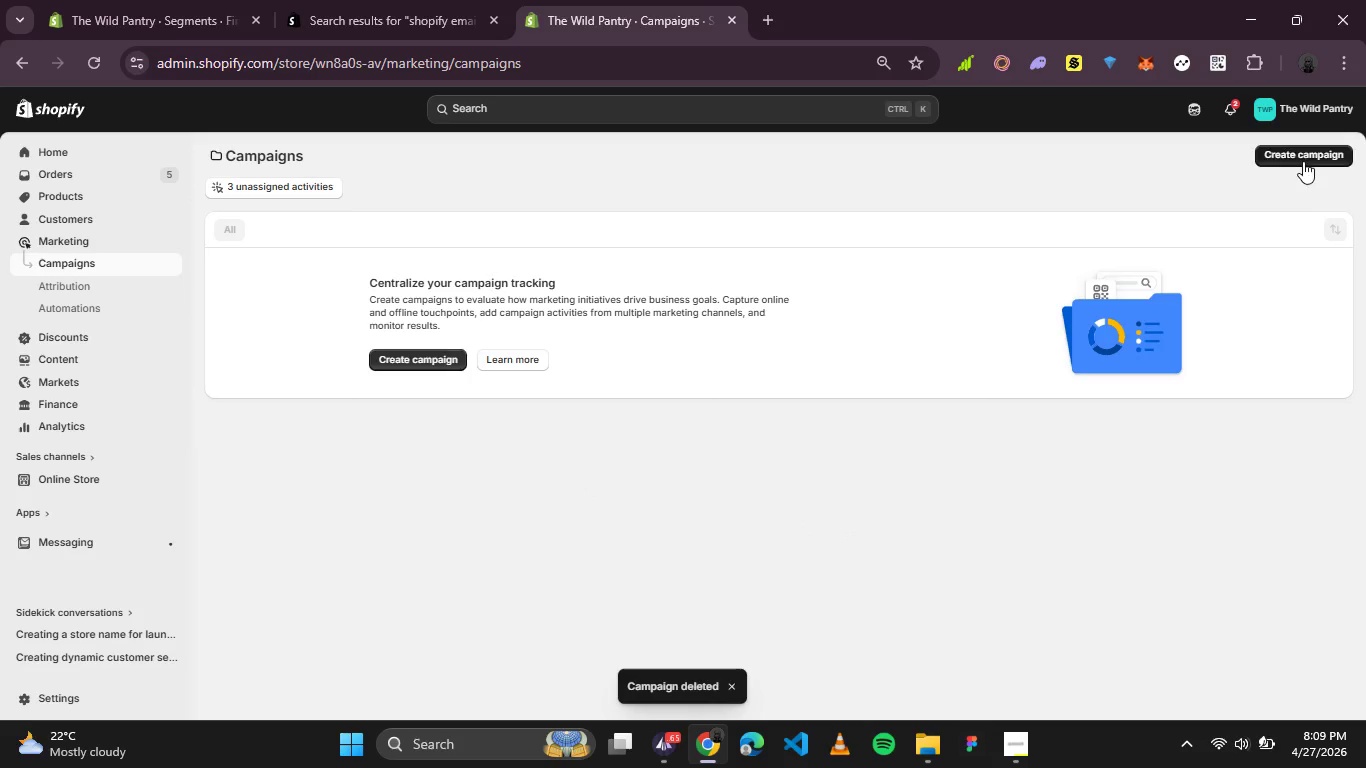 
scroll: coordinate [590, 377], scroll_direction: up, amount: 1.0
 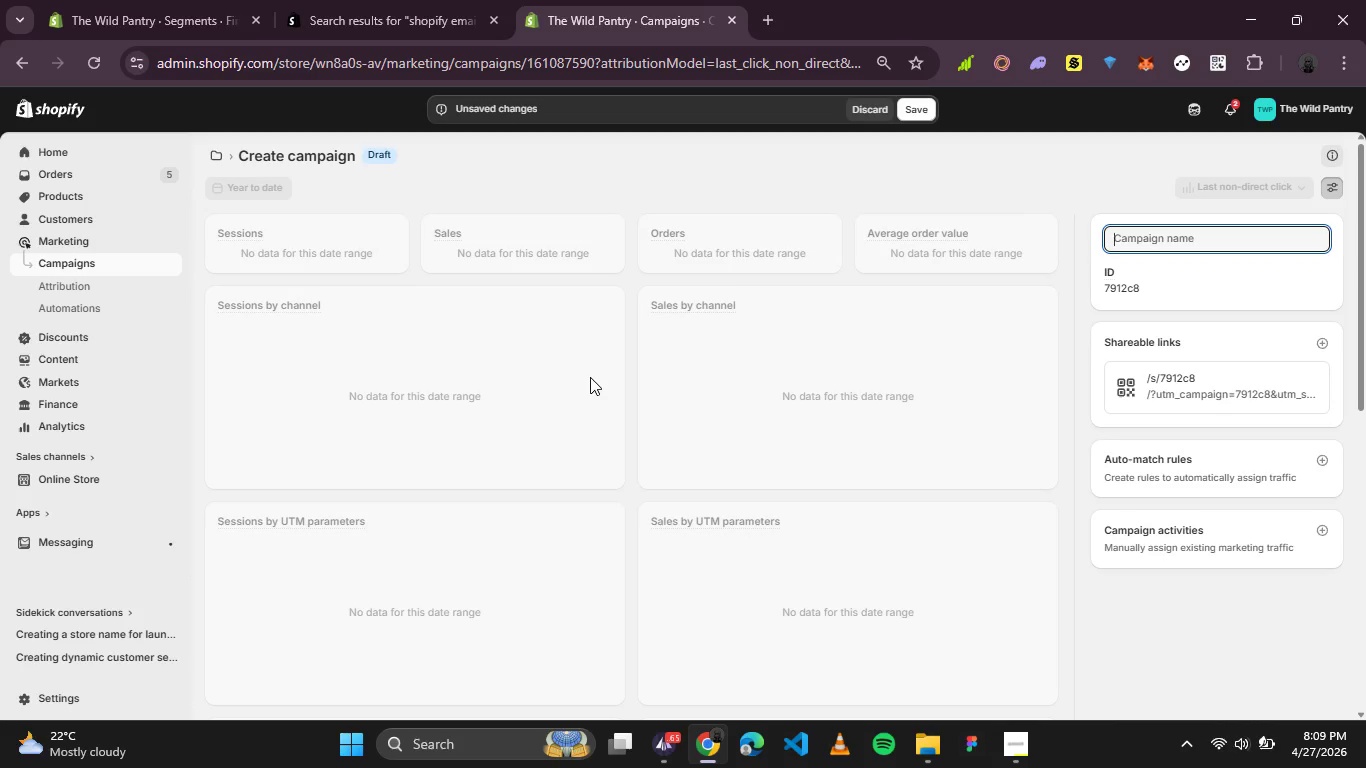 
wait(9.93)
 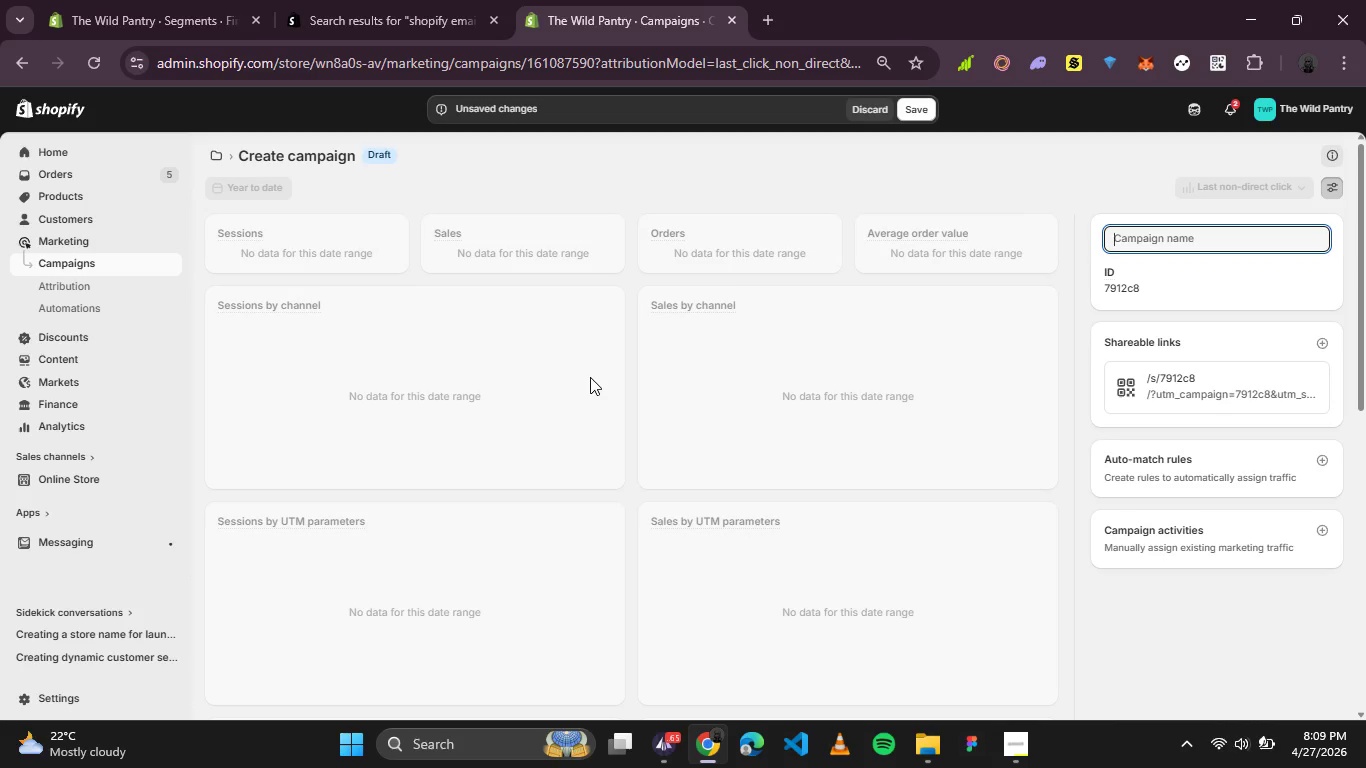 
key(PrintScreen)
 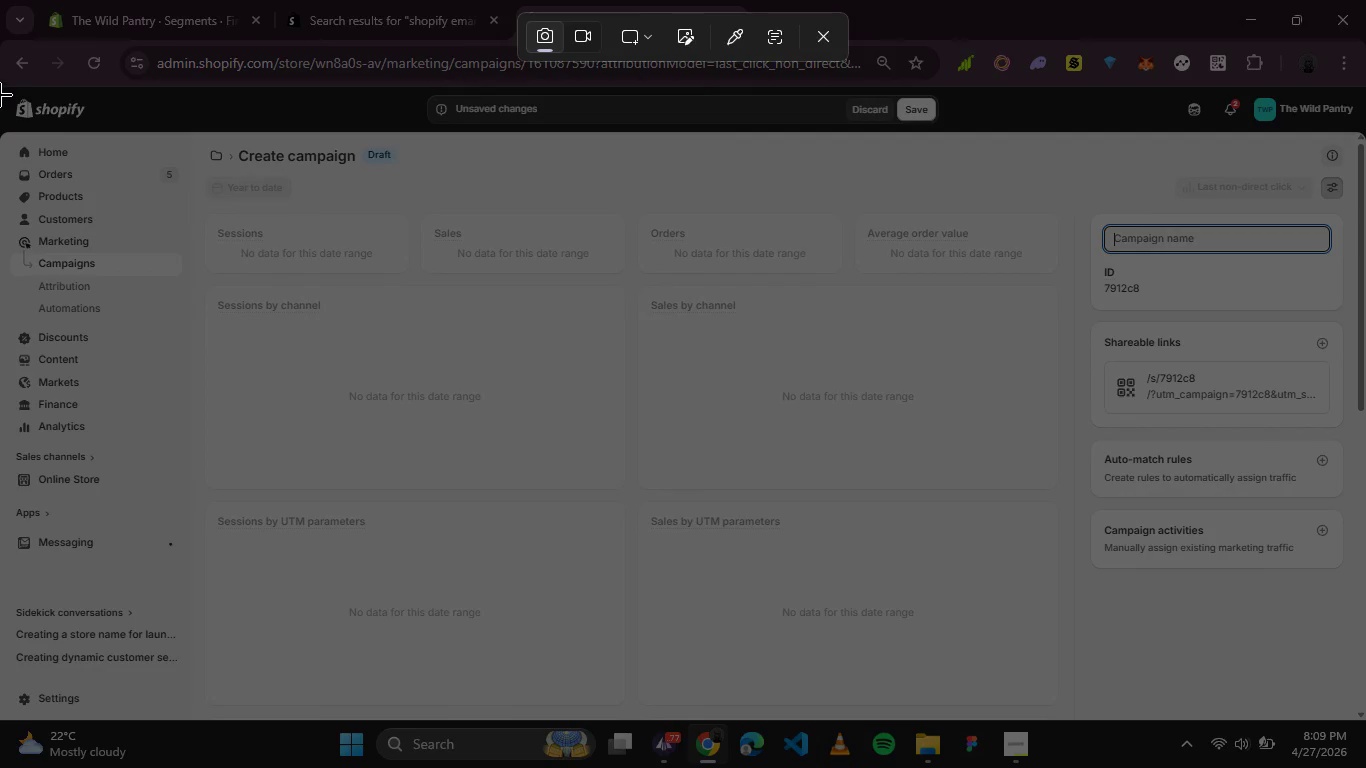 
left_click_drag(start_coordinate=[0, 84], to_coordinate=[1360, 719])
 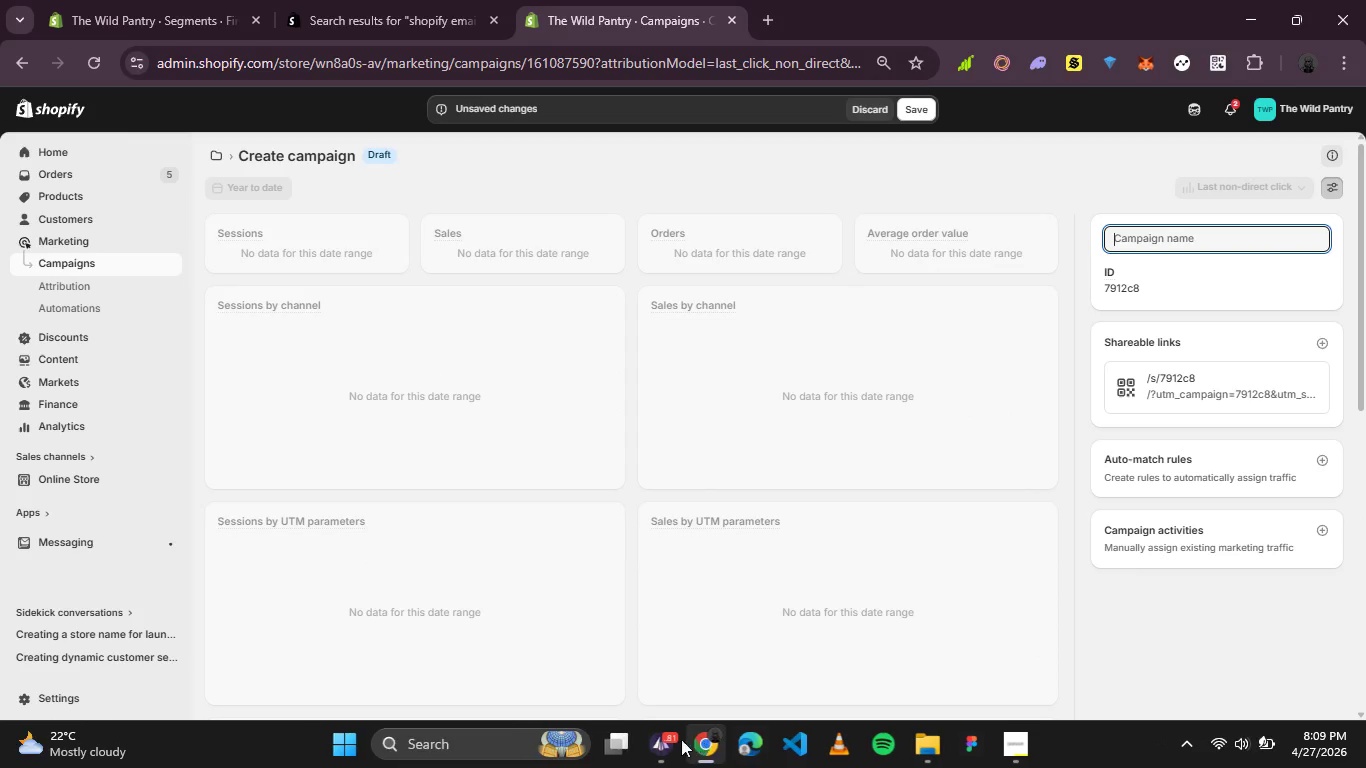 
left_click([670, 739])
 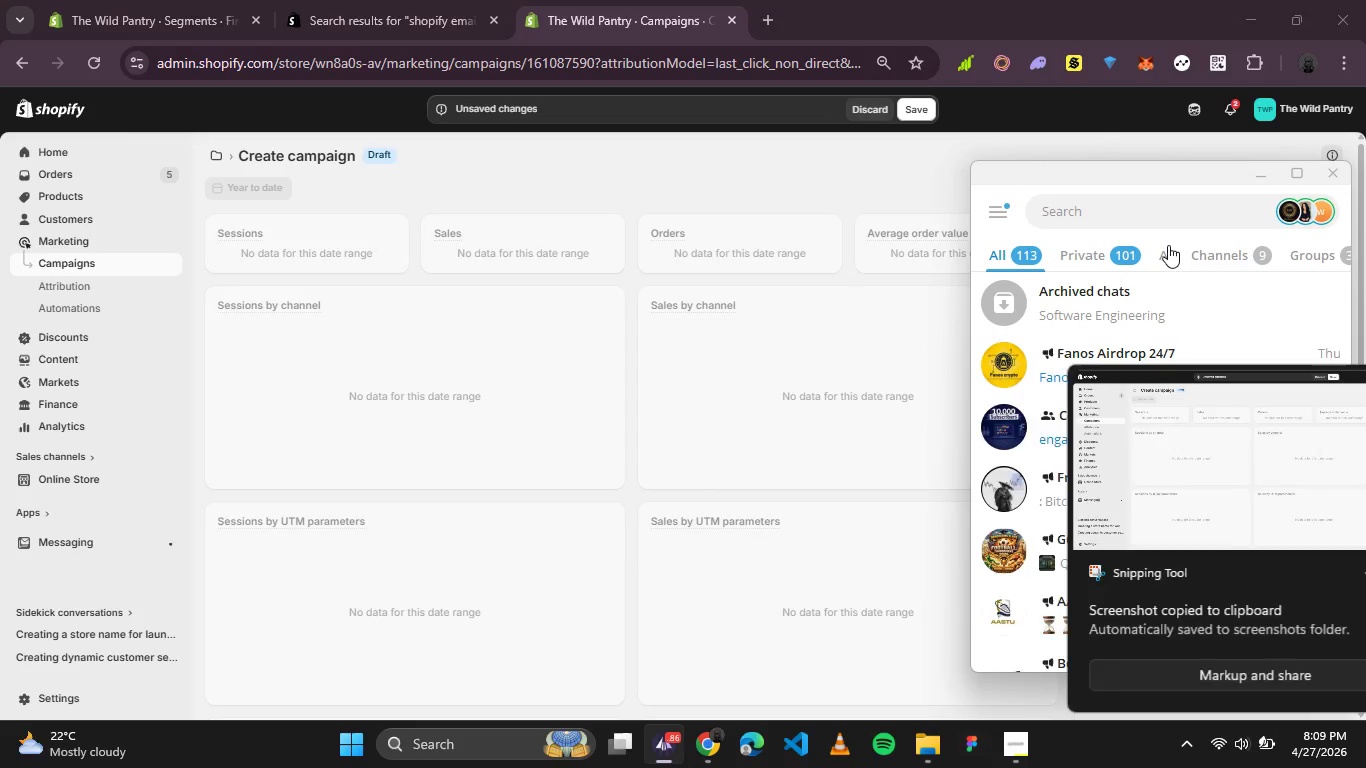 
left_click([1132, 252])
 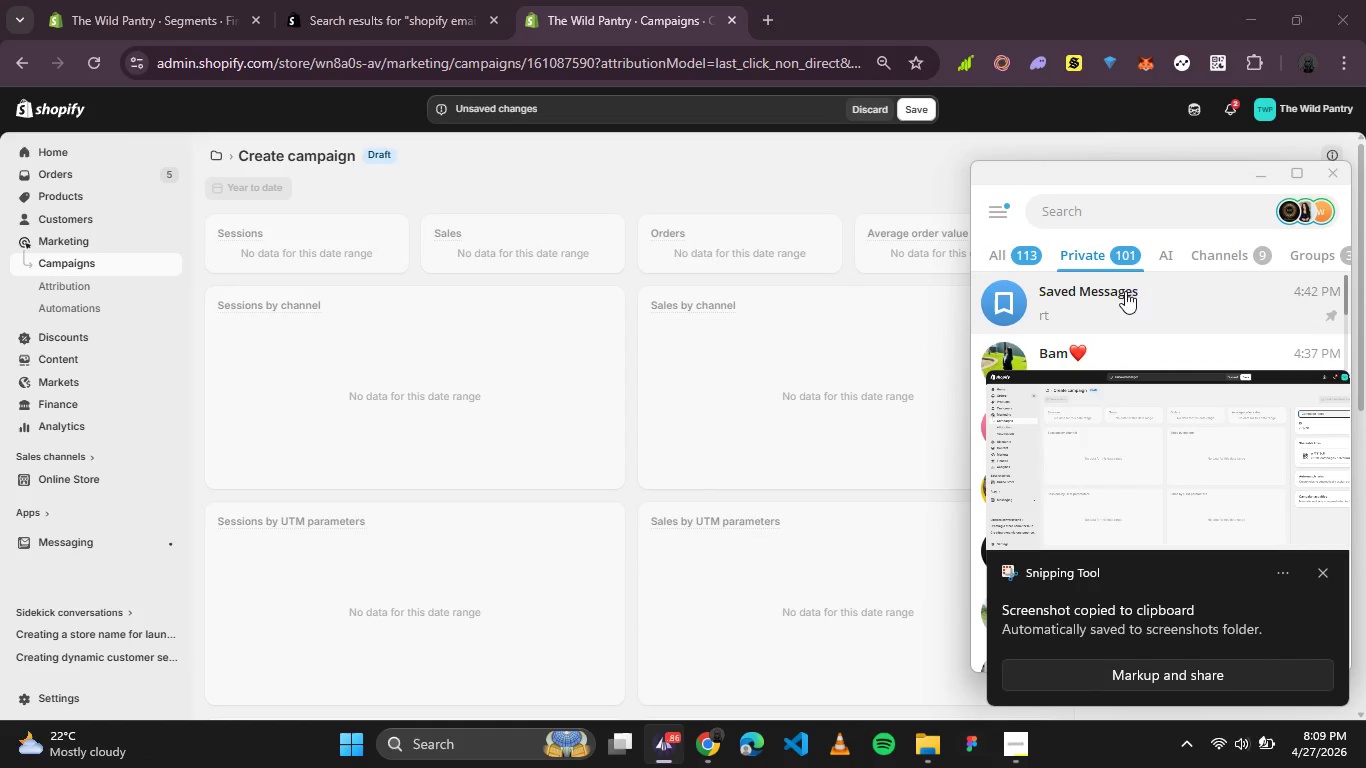 
left_click([1121, 305])
 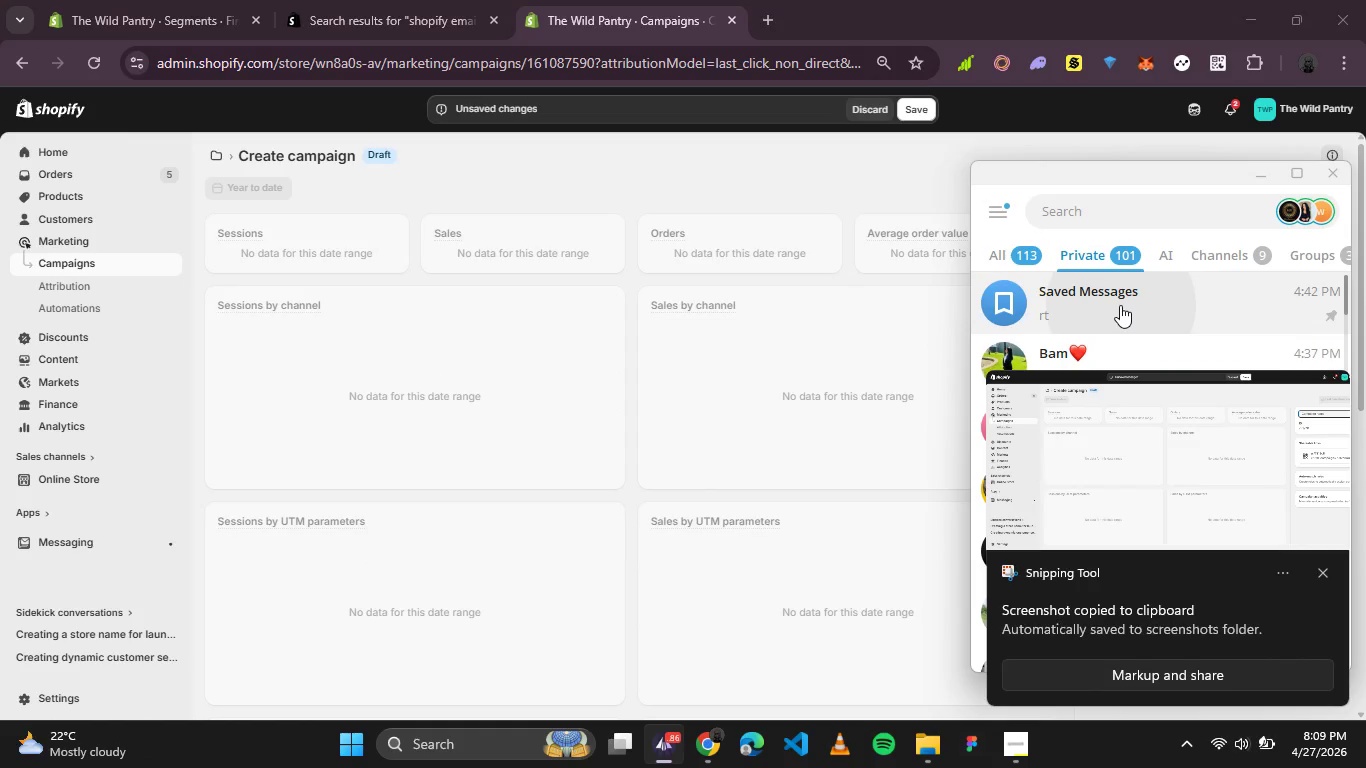 
key(Control+V)
 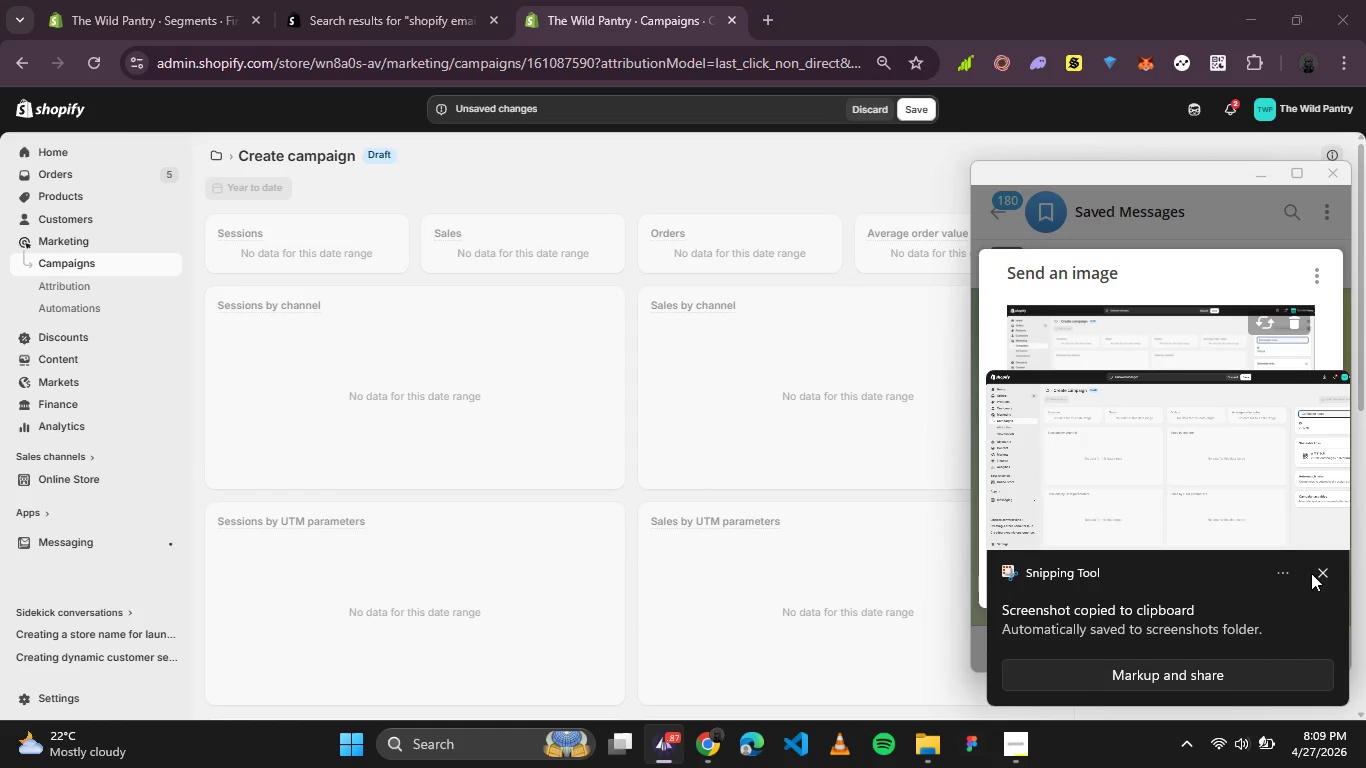 
left_click([1316, 573])
 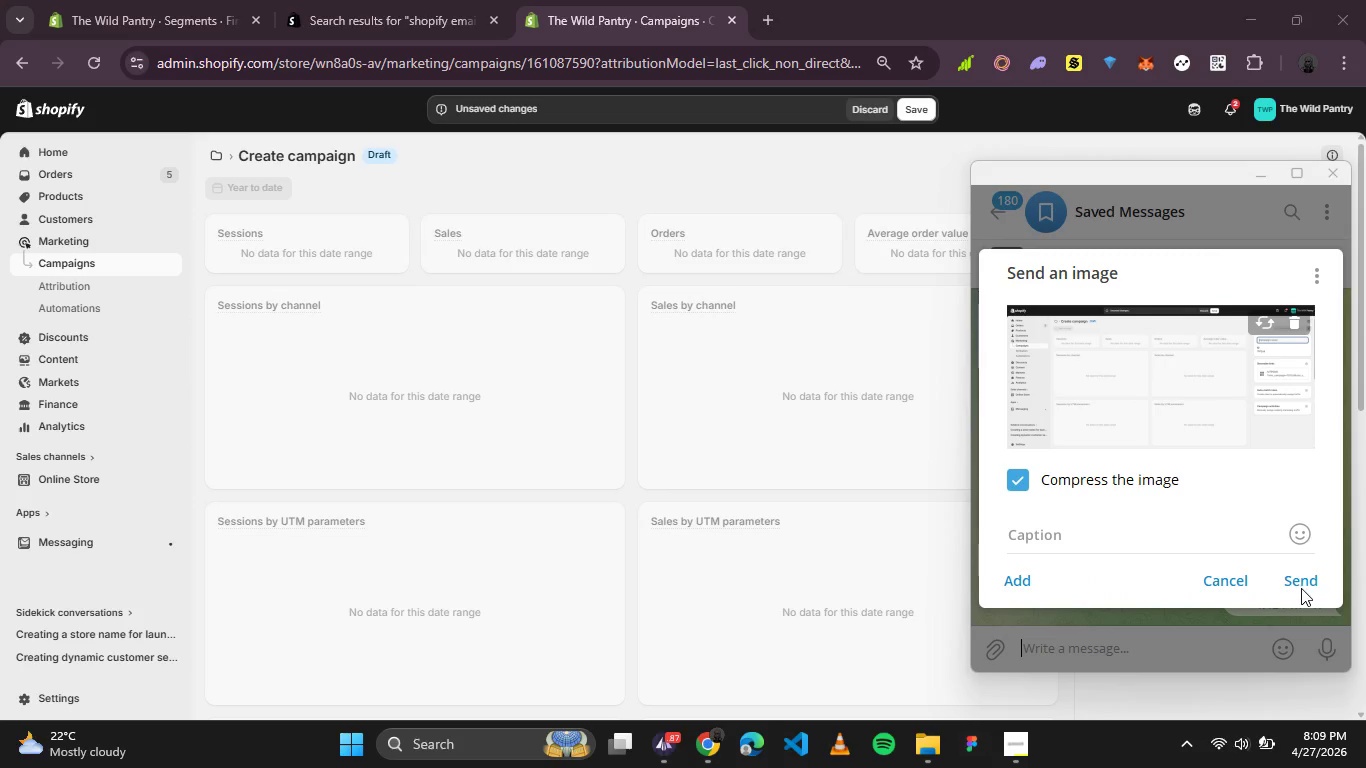 
left_click([1301, 588])
 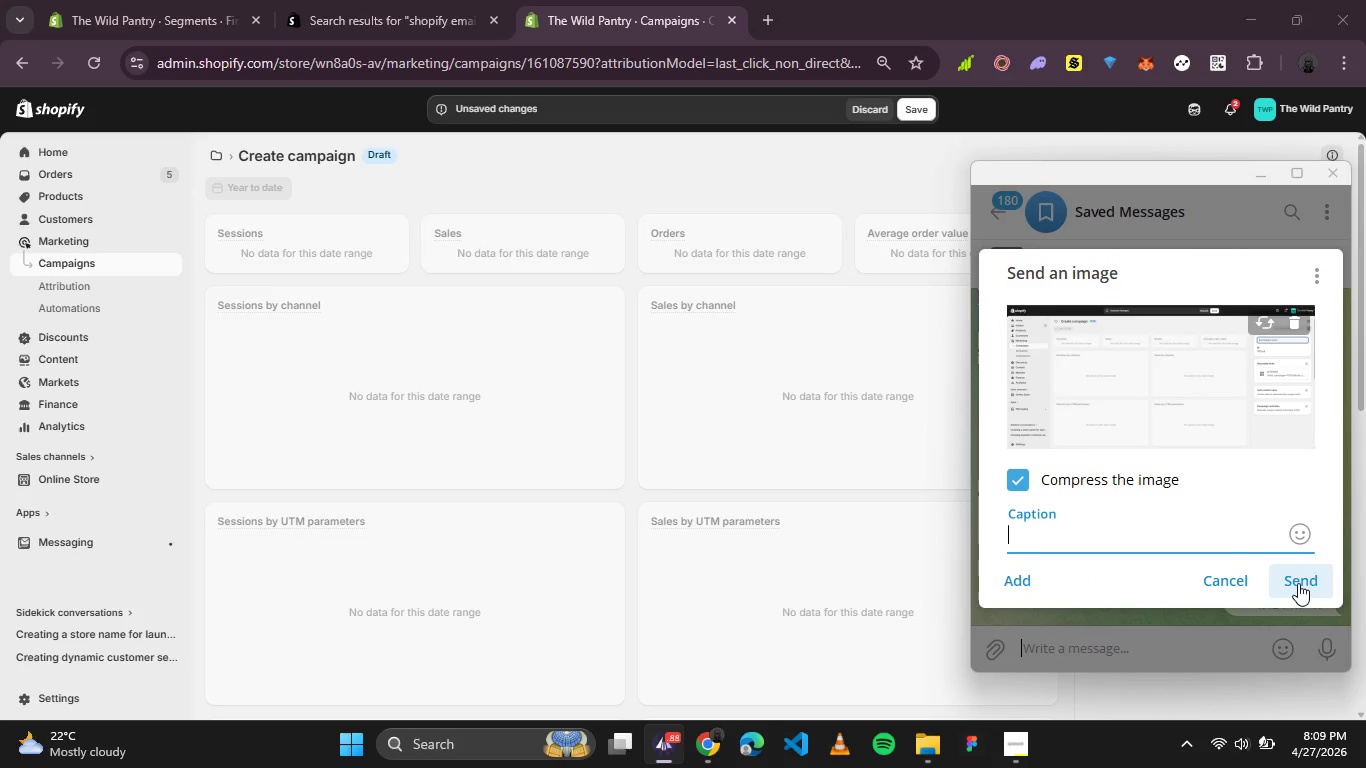 
double_click([1298, 583])
 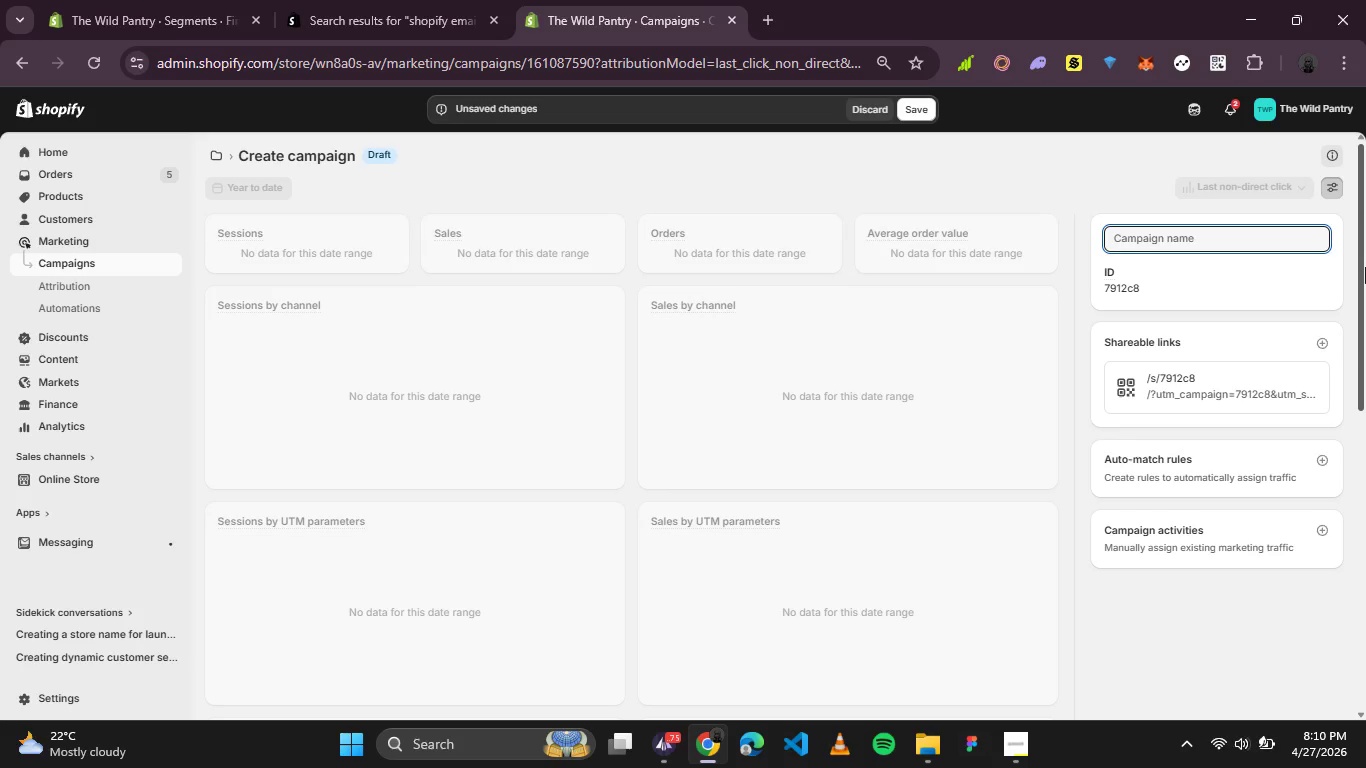 
wait(68.78)
 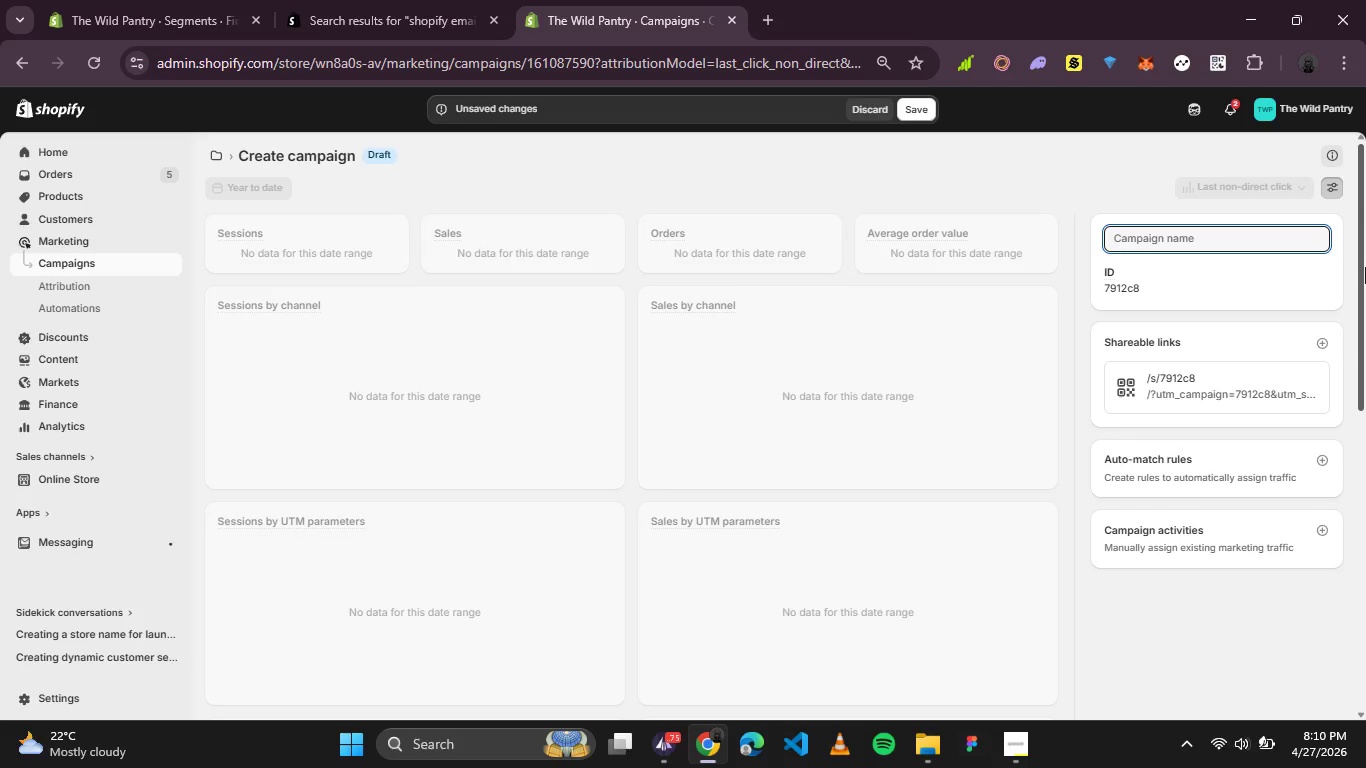 
left_click([1207, 233])
 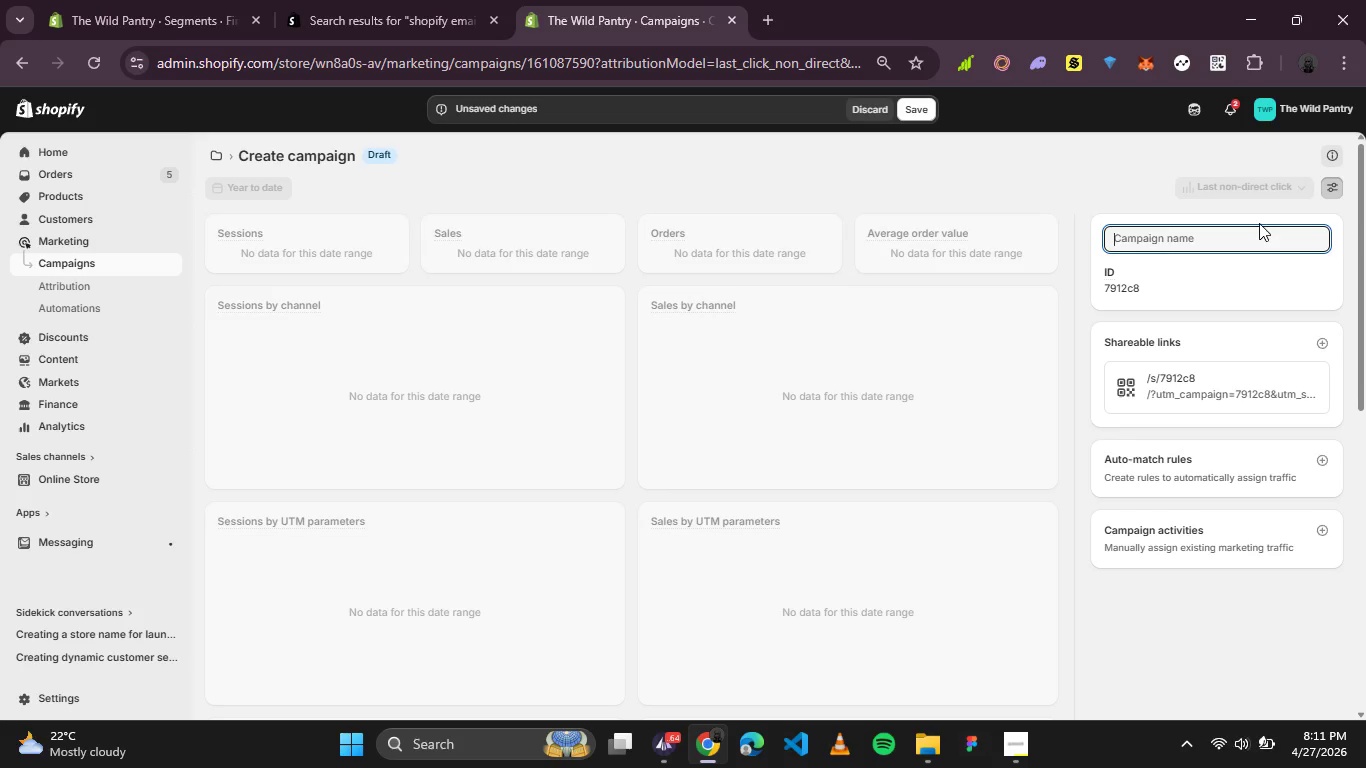 
wait(57.69)
 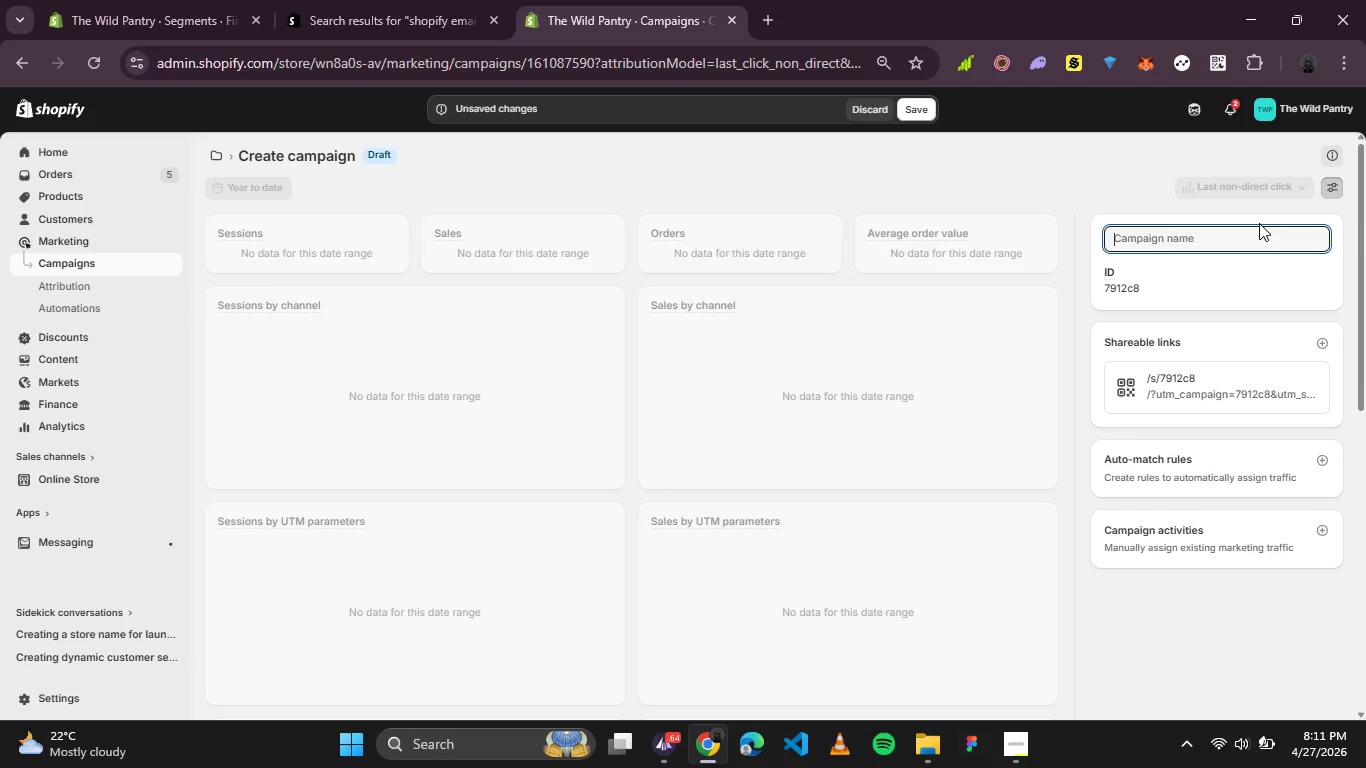 
left_click([61, 547])
 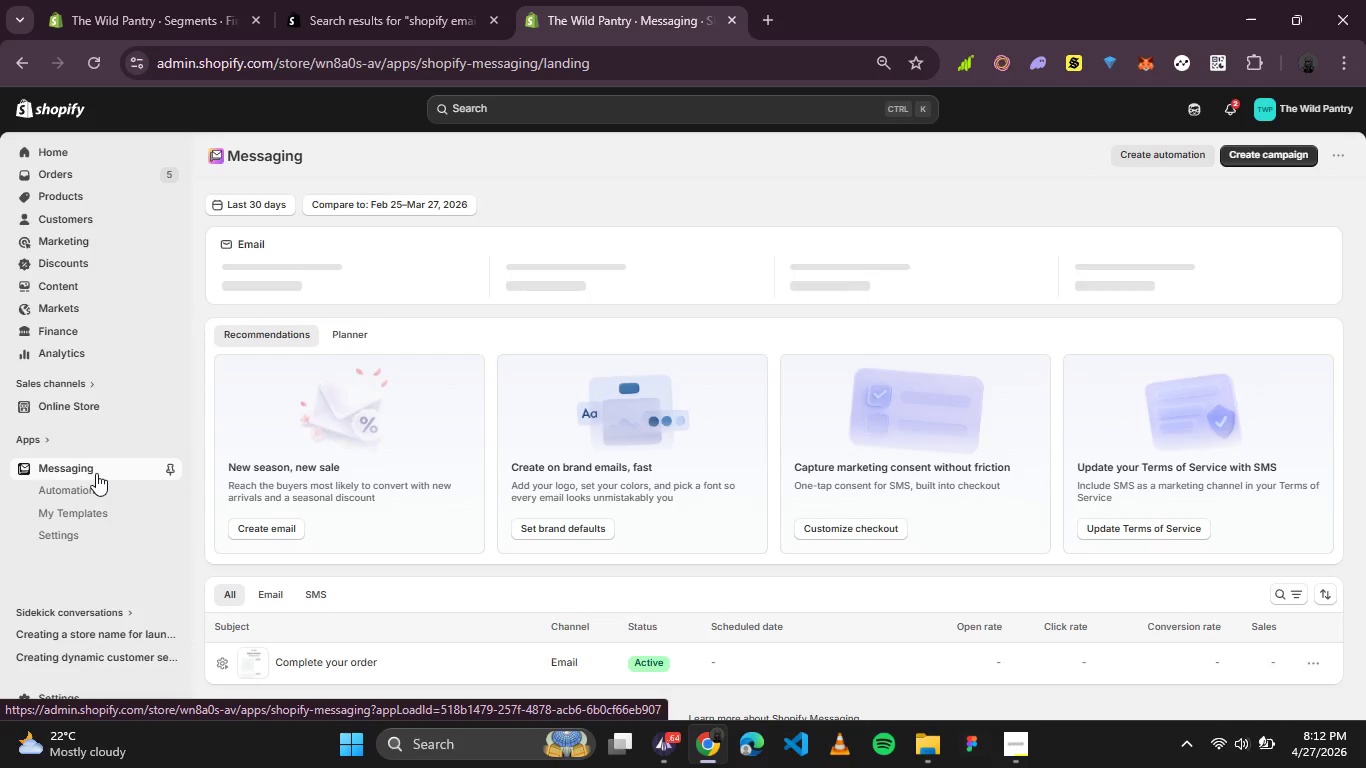 
wait(28.05)
 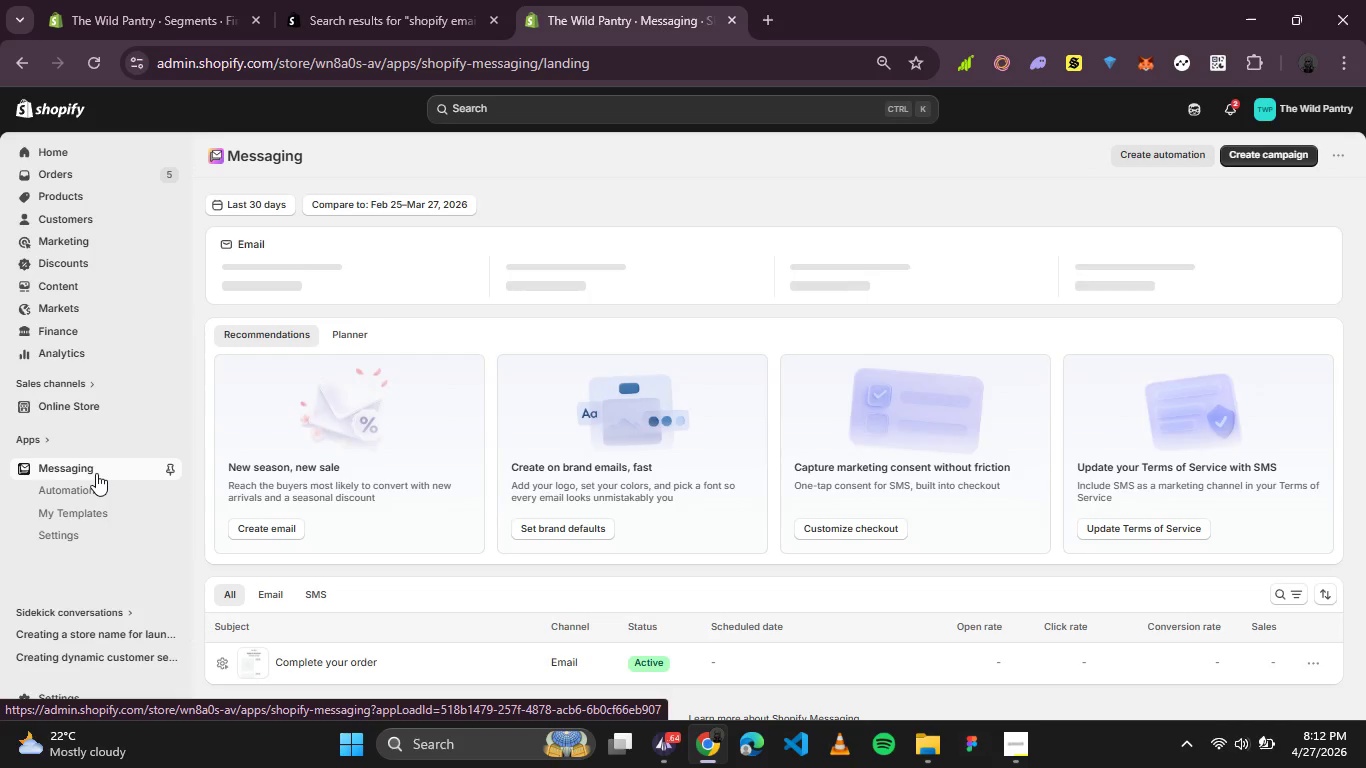 
left_click([1276, 148])
 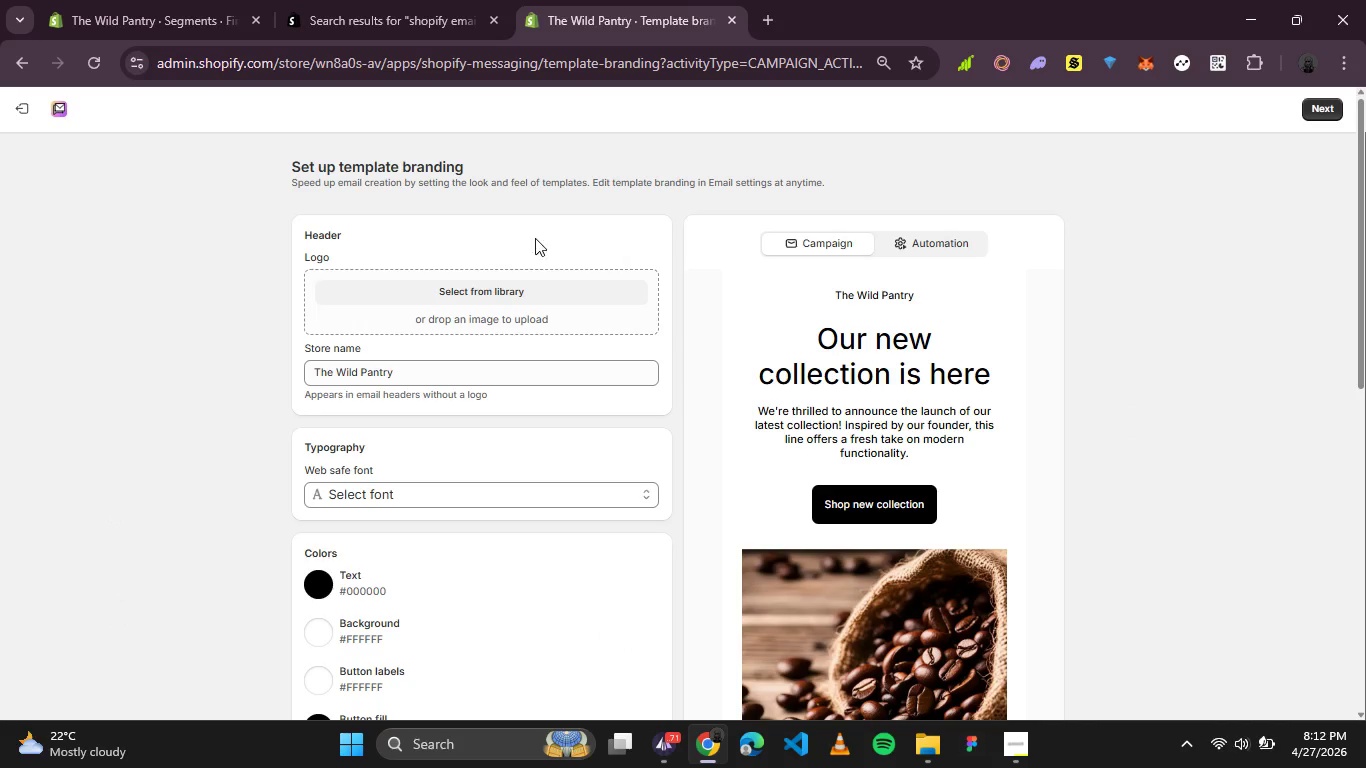 
wait(9.34)
 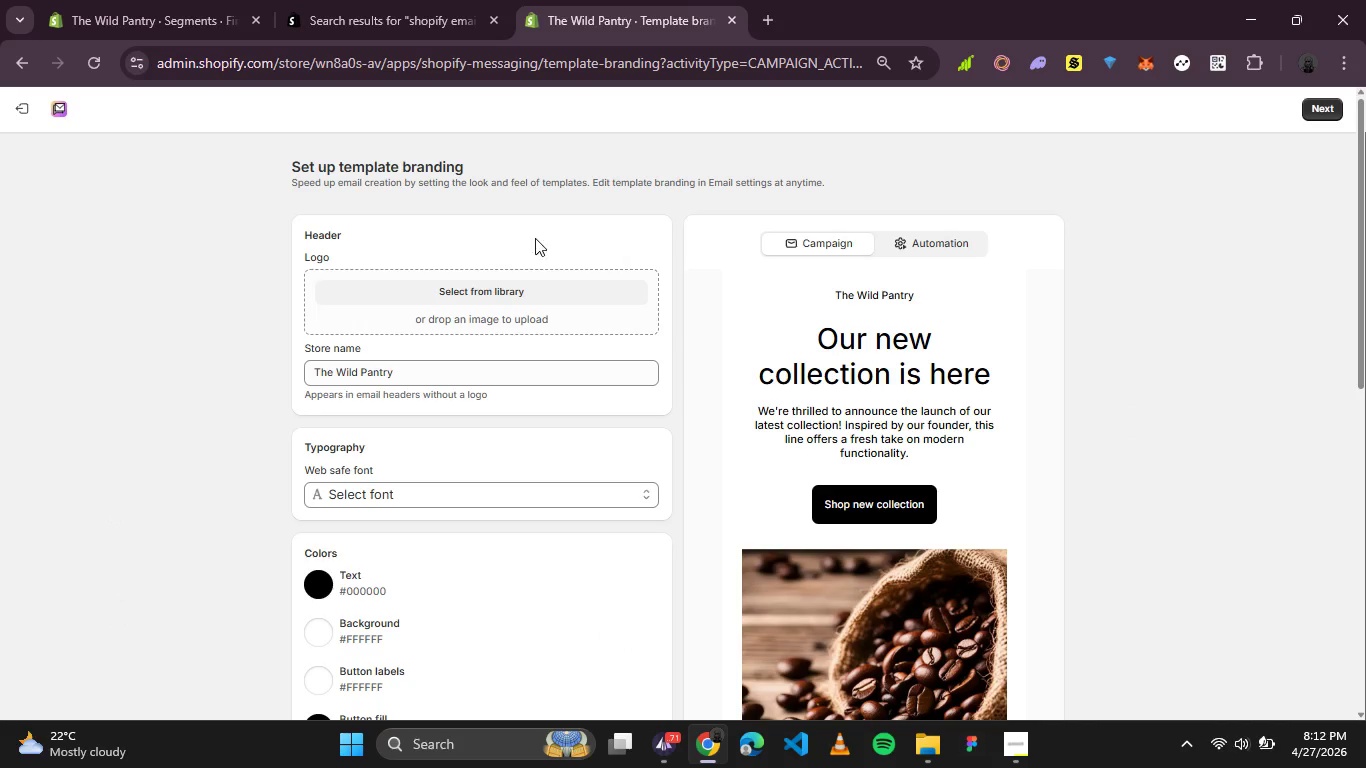 
scroll: coordinate [587, 248], scroll_direction: down, amount: 2.0
 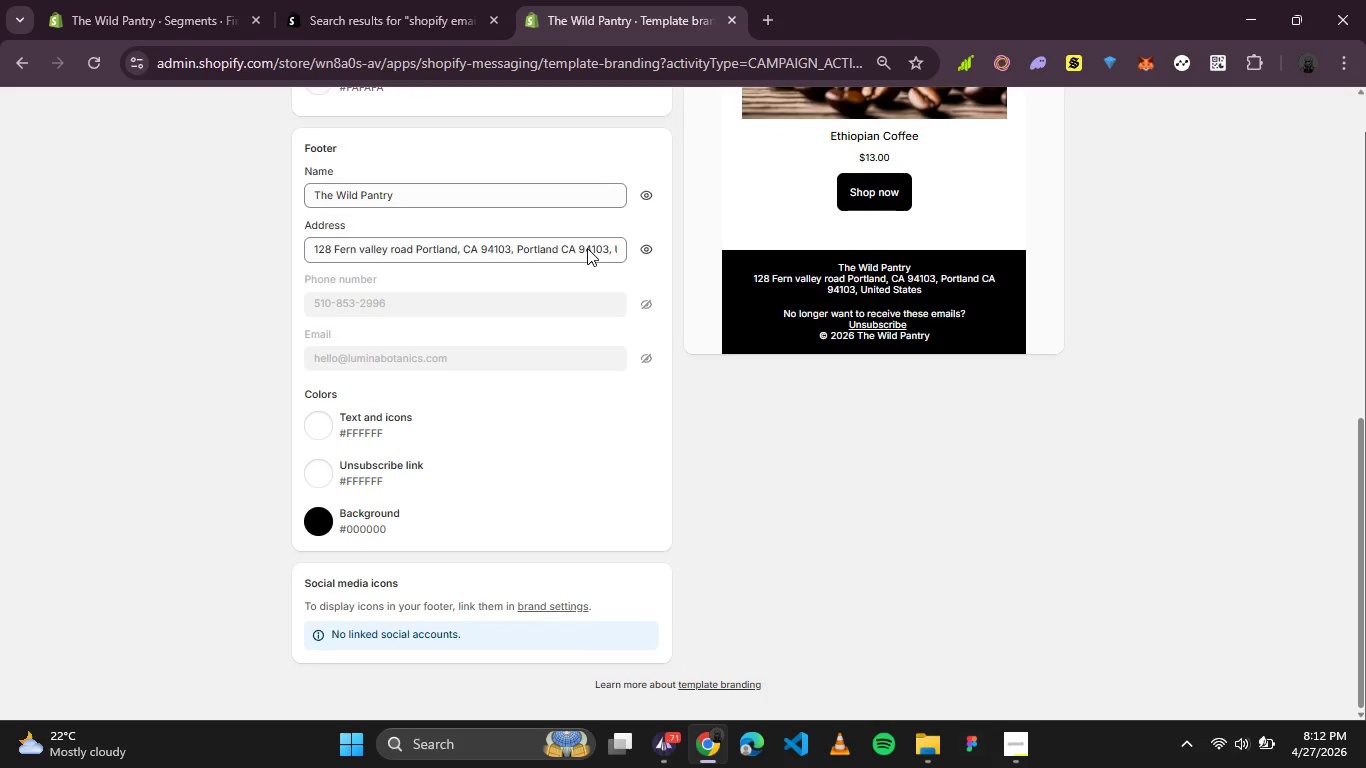 
scroll: coordinate [587, 248], scroll_direction: up, amount: 4.0
 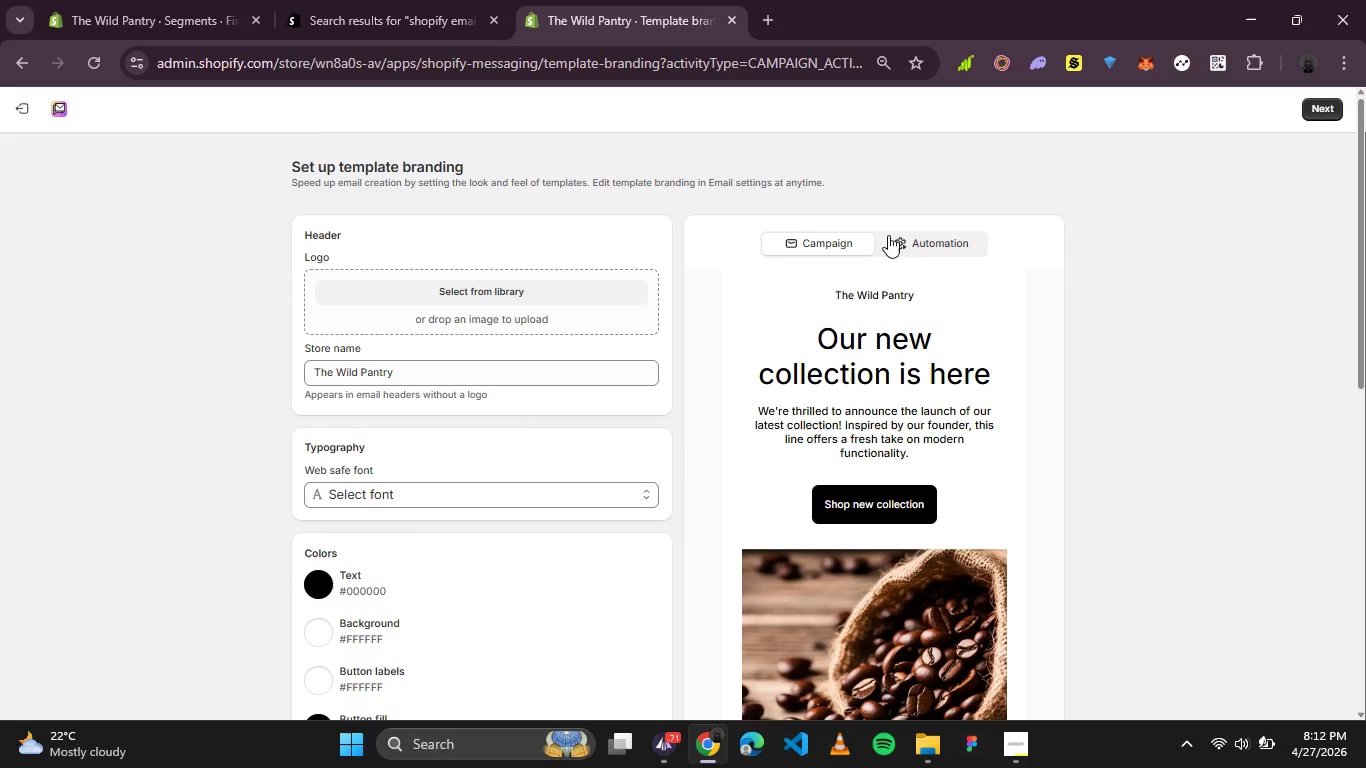 
wait(7.01)
 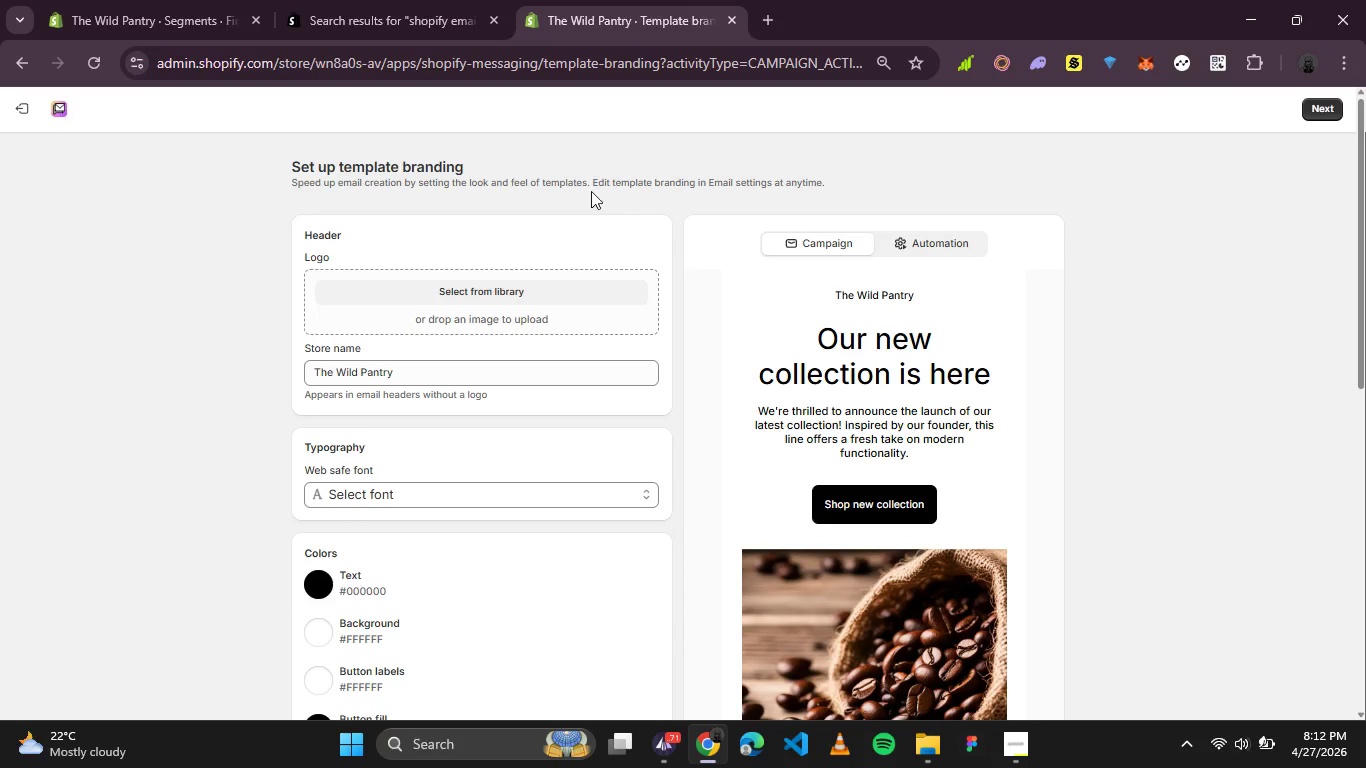 
scroll: coordinate [634, 249], scroll_direction: down, amount: 6.0
 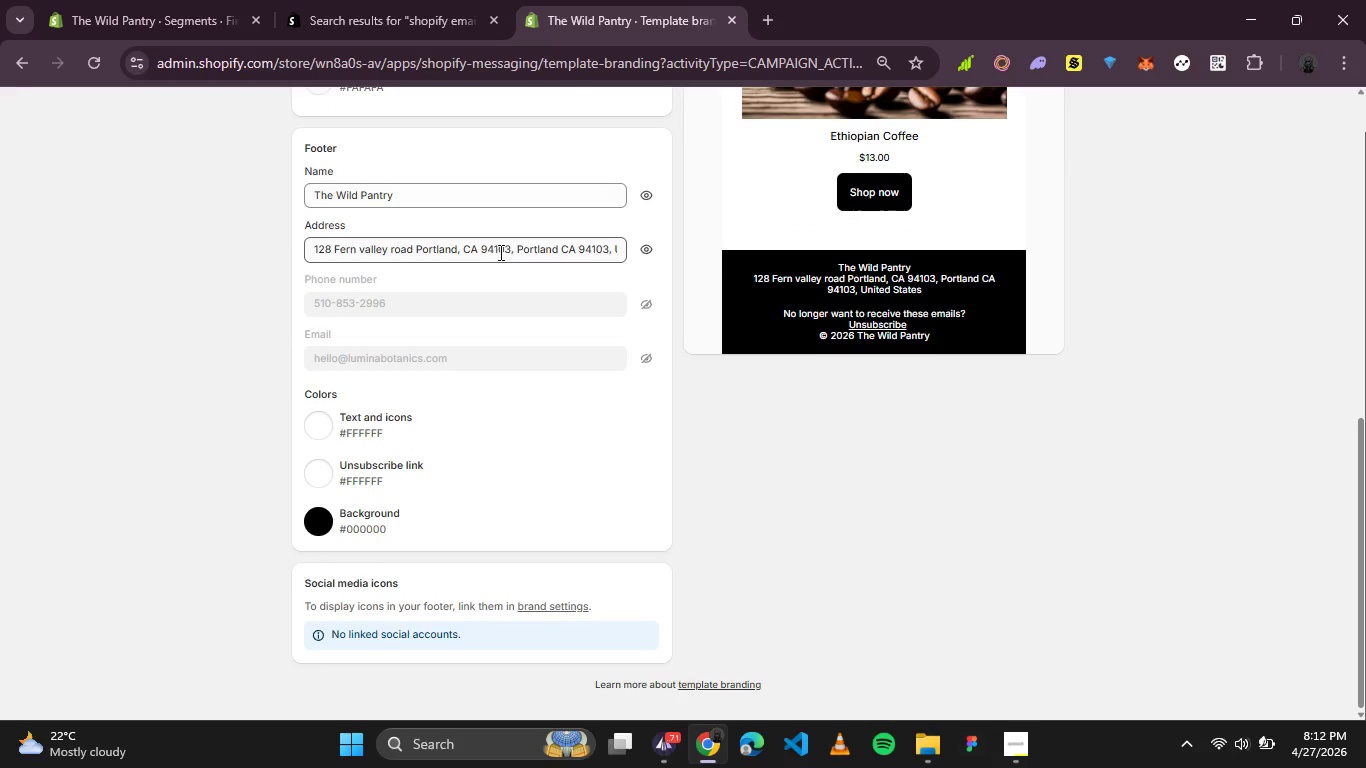 
scroll: coordinate [499, 251], scroll_direction: up, amount: 5.0
 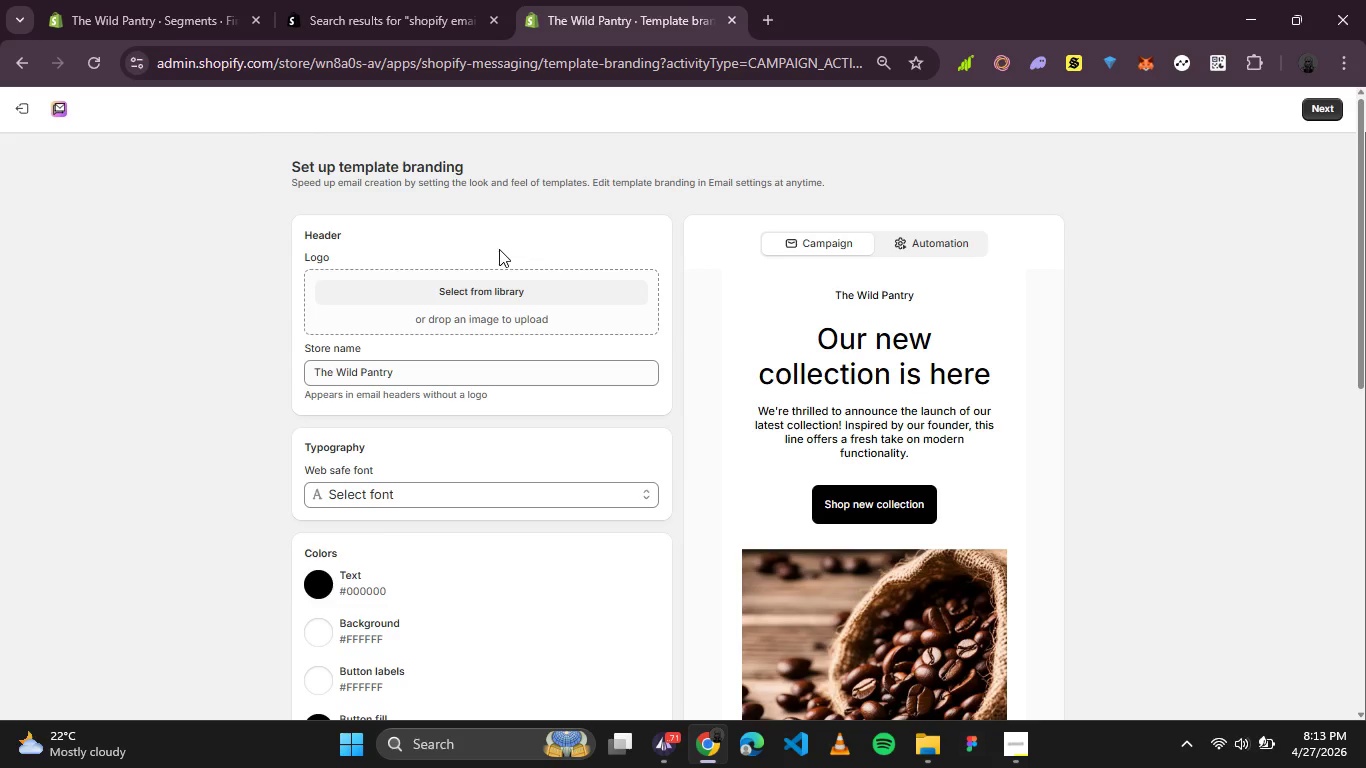 
wait(22.77)
 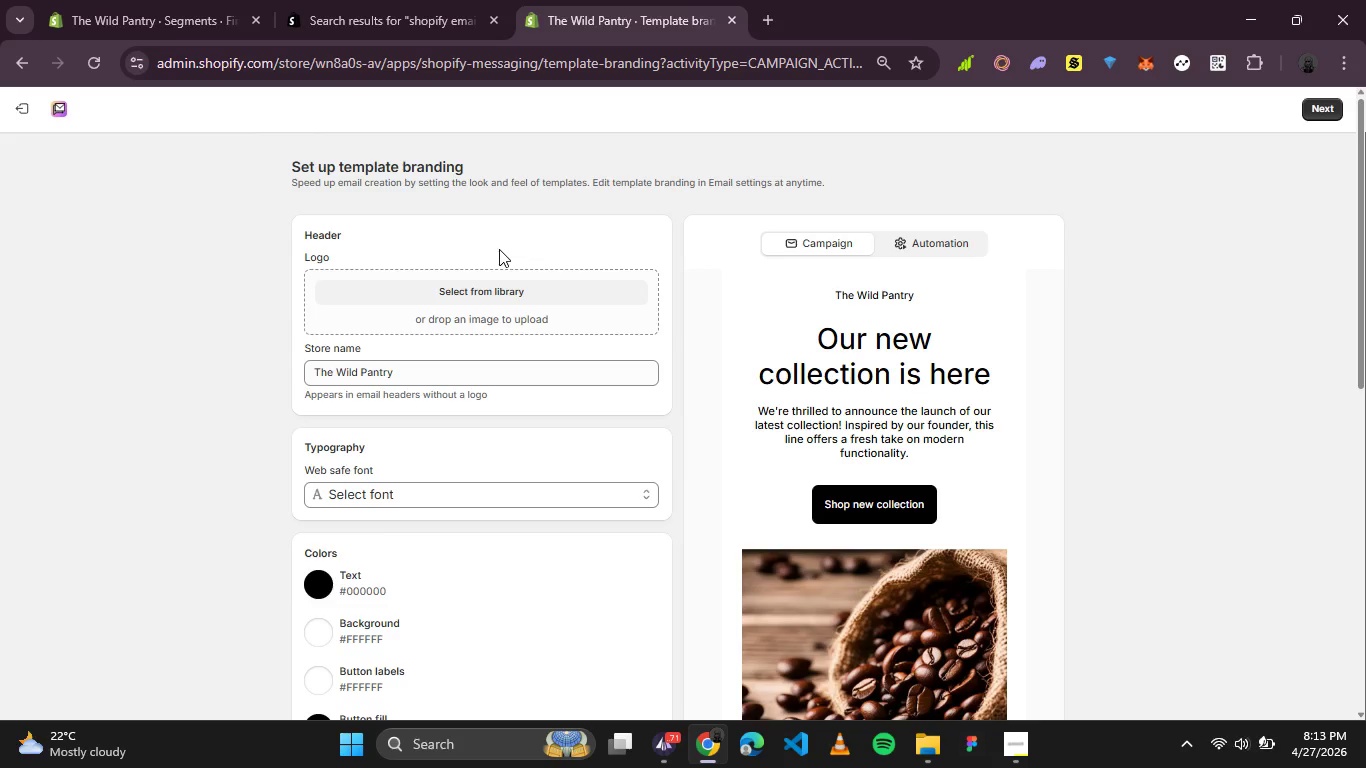 
scroll: coordinate [495, 243], scroll_direction: down, amount: 3.0
 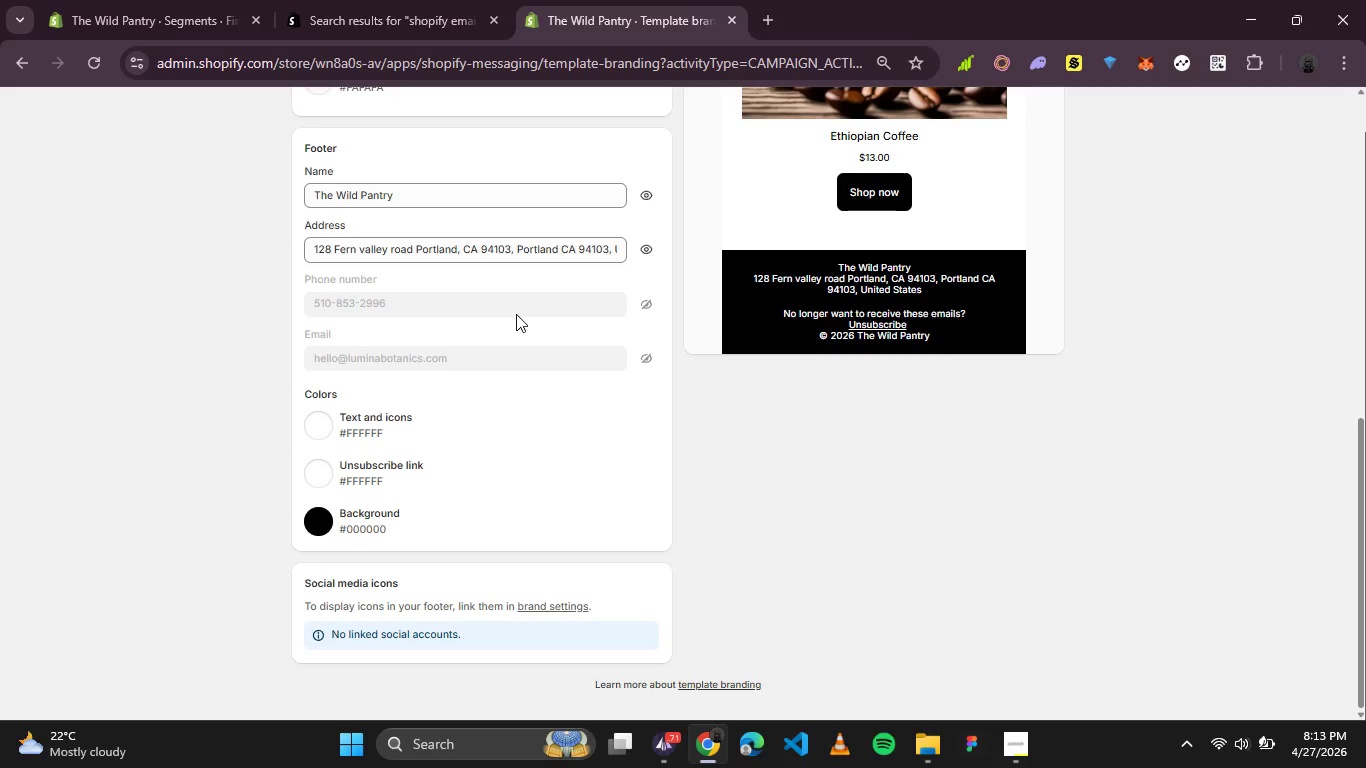 
left_click([489, 358])
 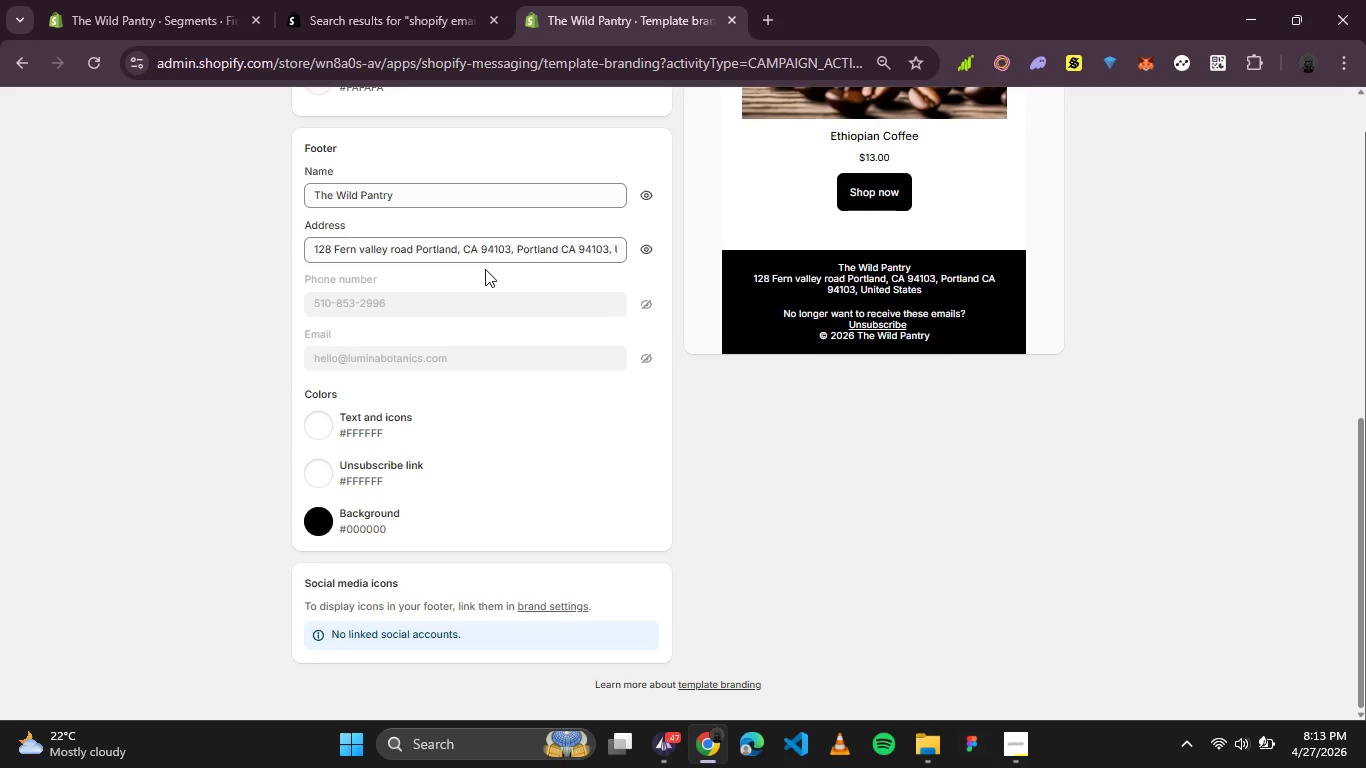 
scroll: coordinate [489, 266], scroll_direction: up, amount: 2.0
 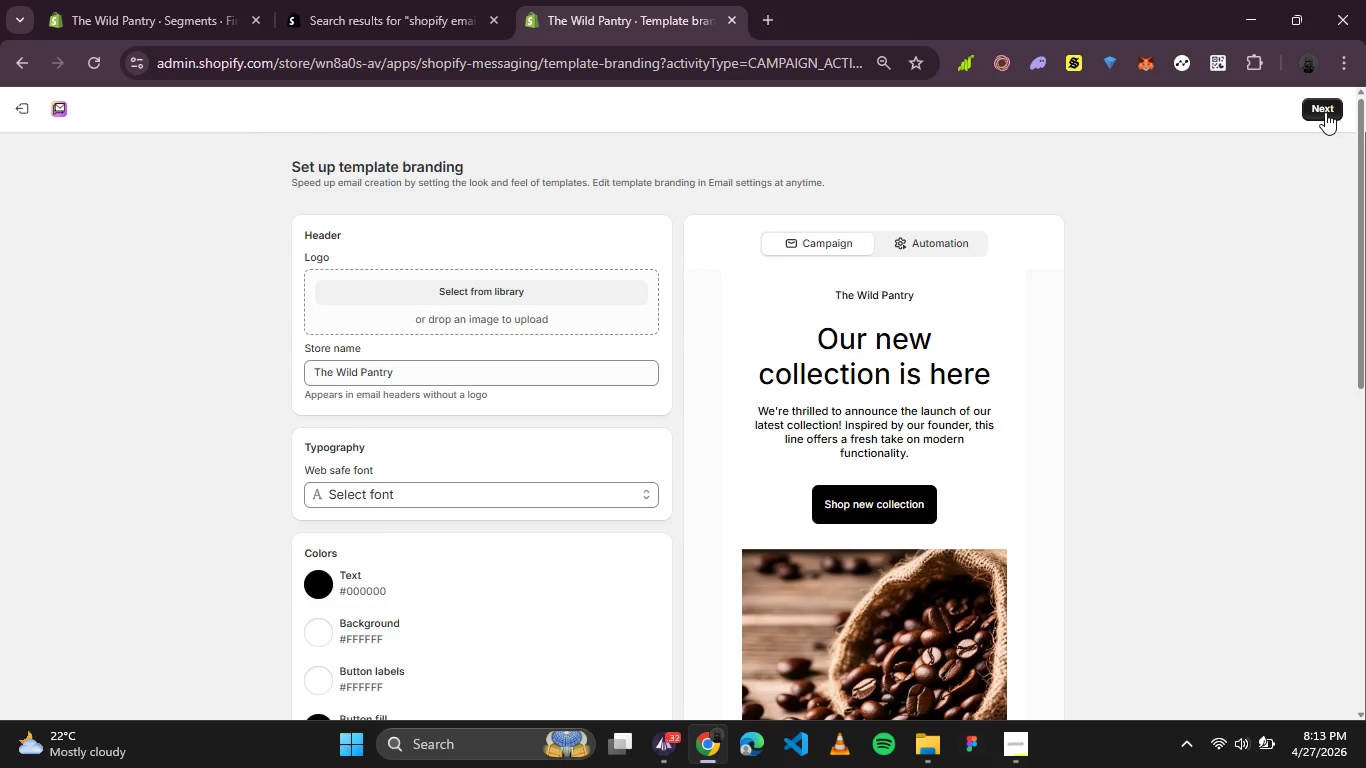 
wait(5.93)
 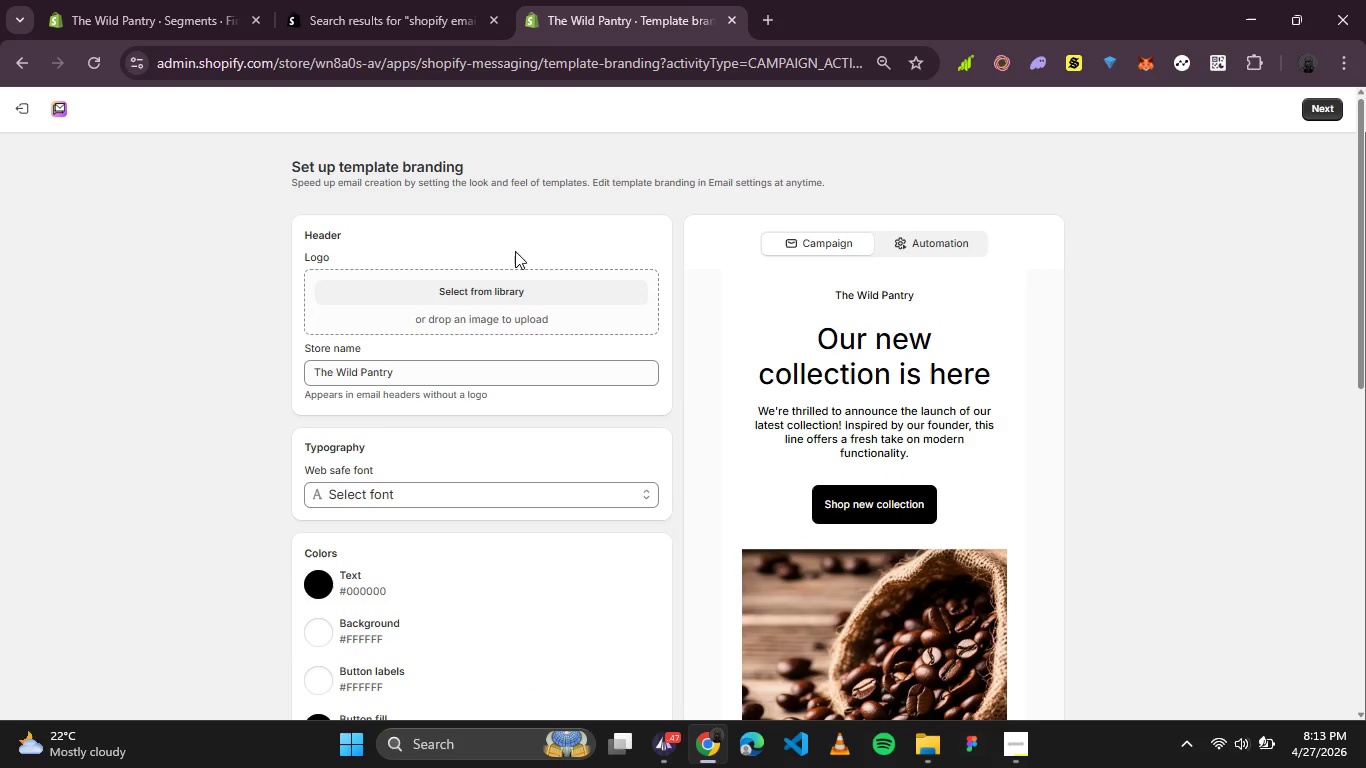 
left_click([638, 491])
 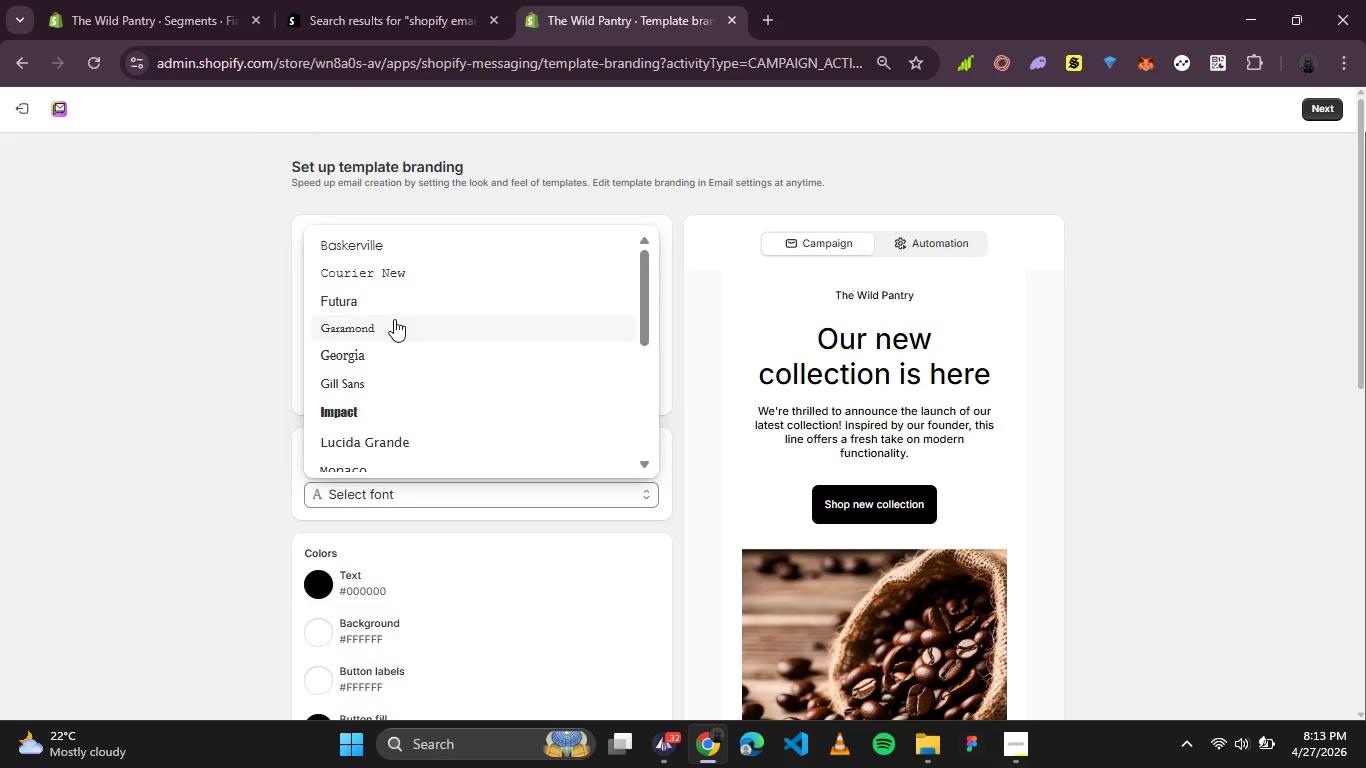 
left_click([381, 365])
 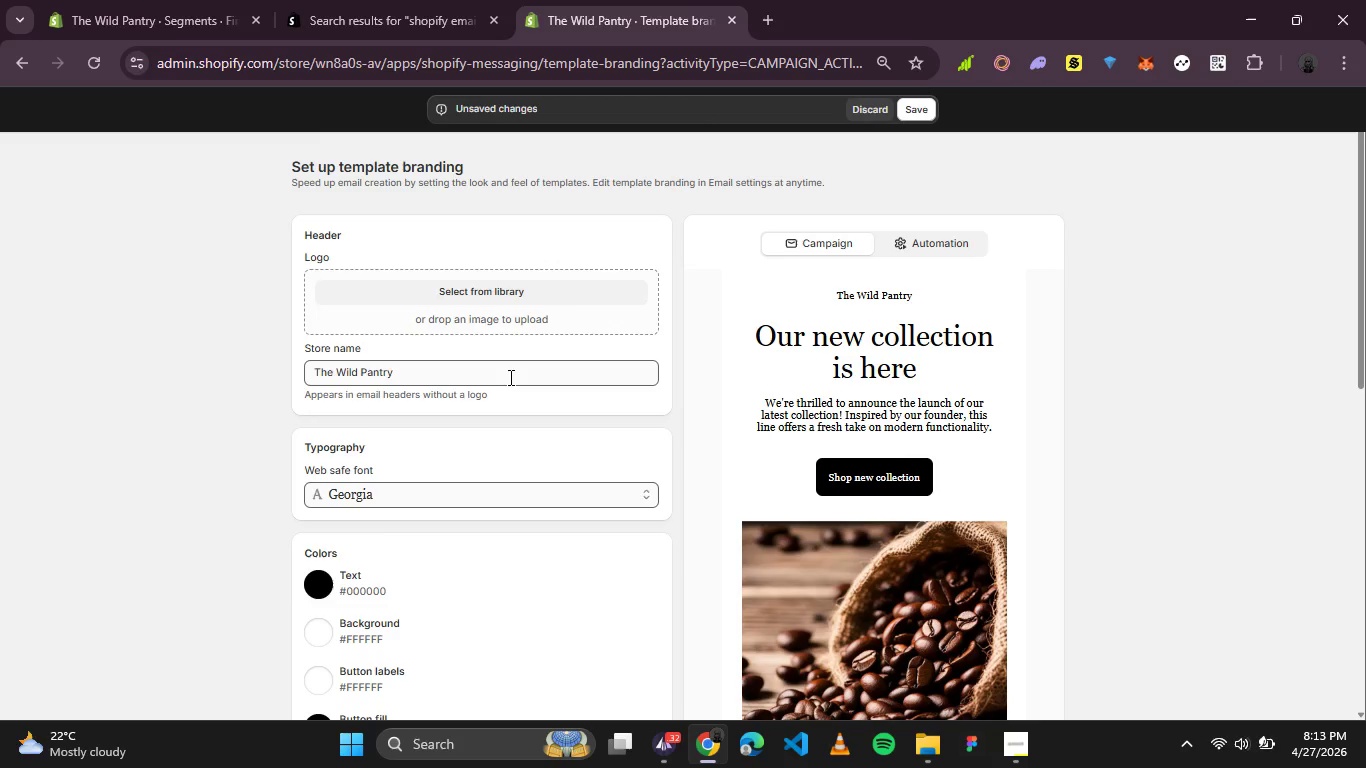 
left_click([497, 501])
 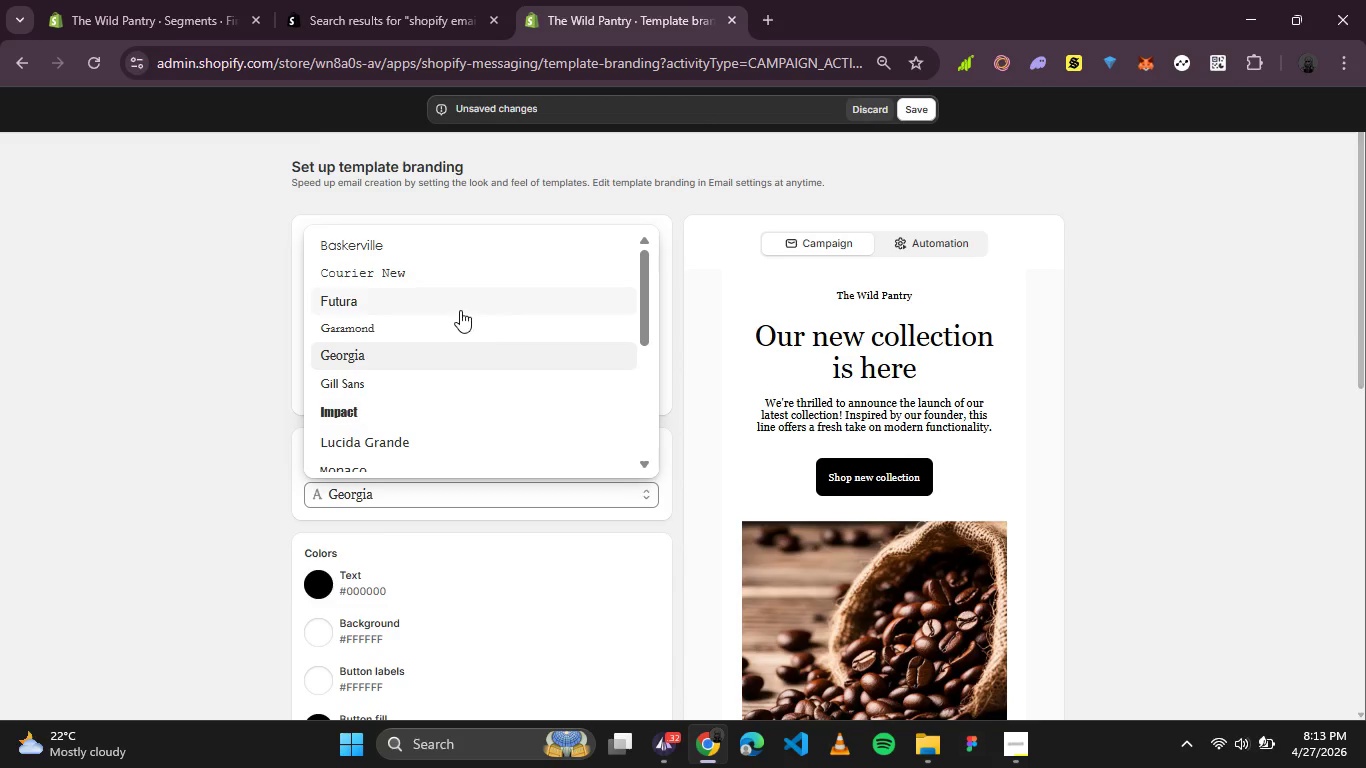 
scroll: coordinate [460, 310], scroll_direction: down, amount: 2.0
 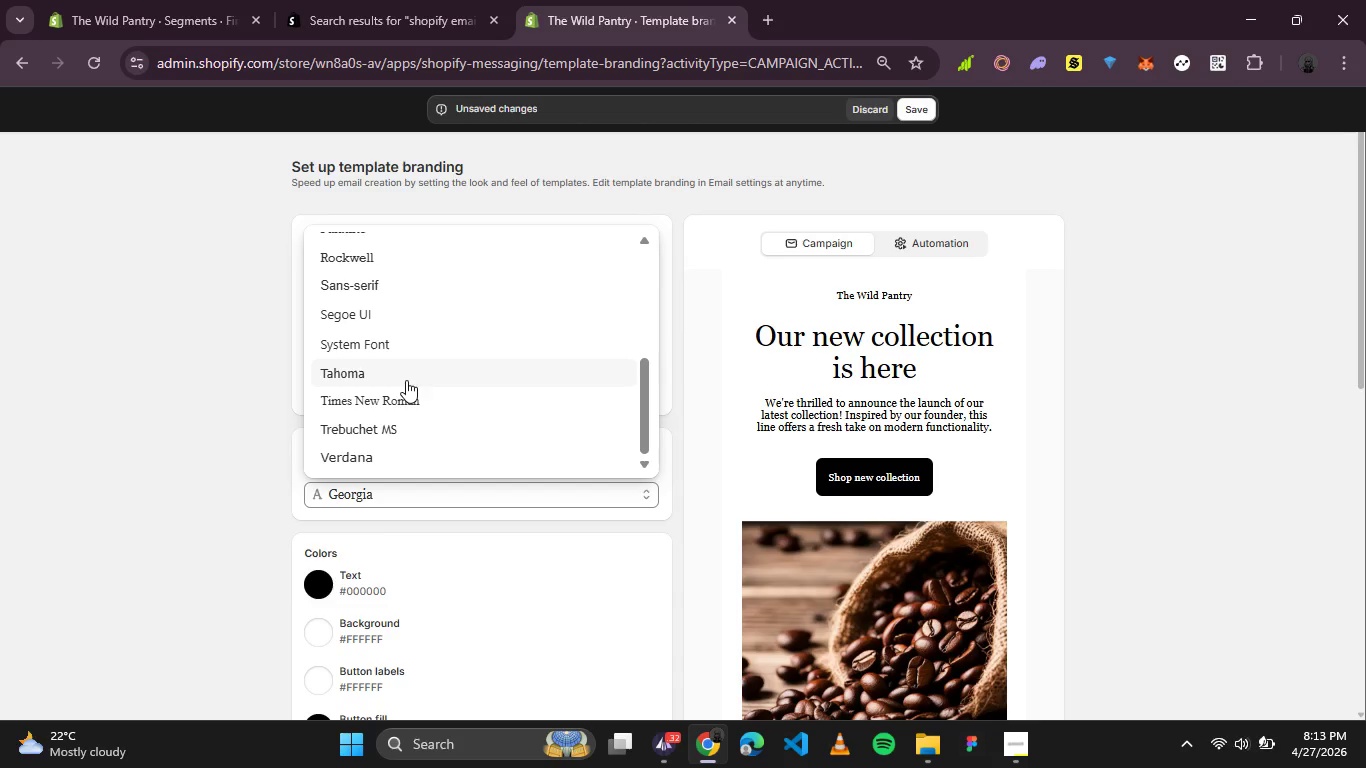 
left_click([403, 397])
 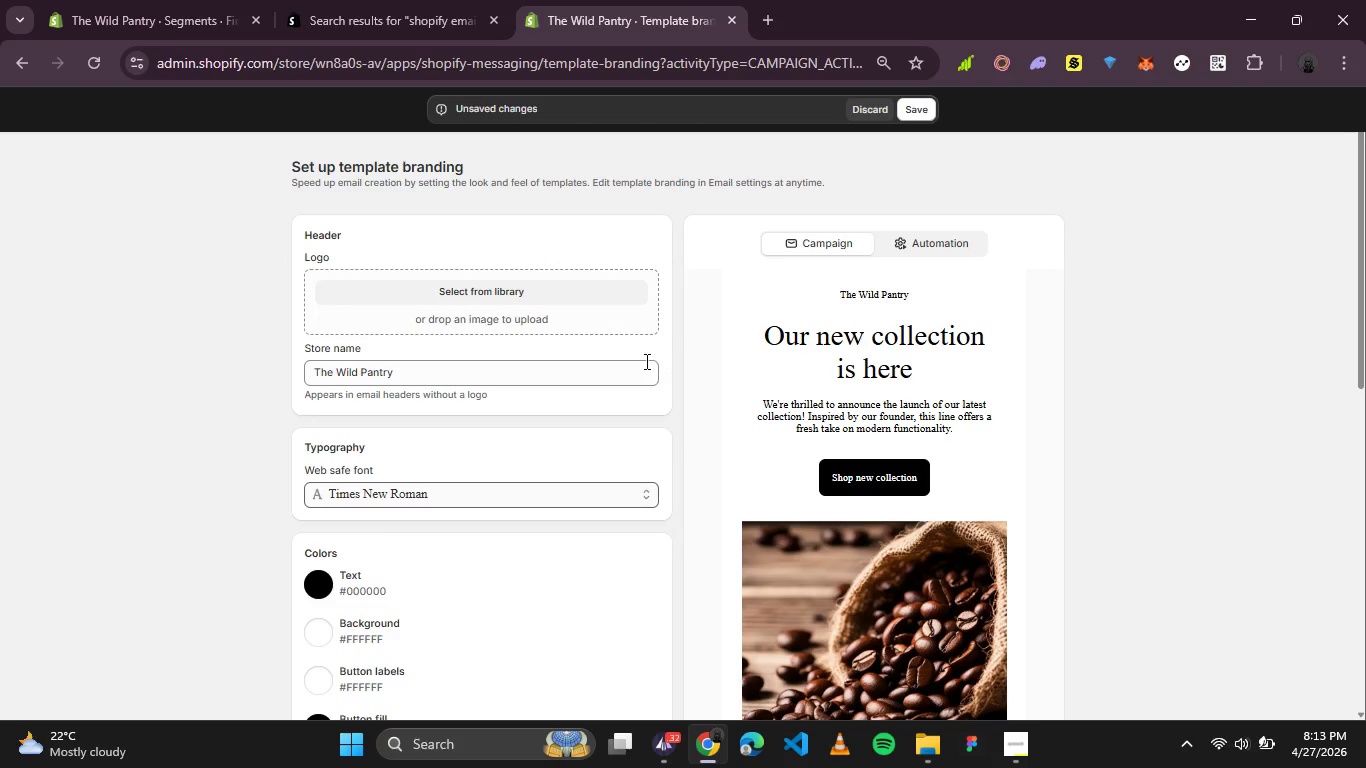 
wait(7.8)
 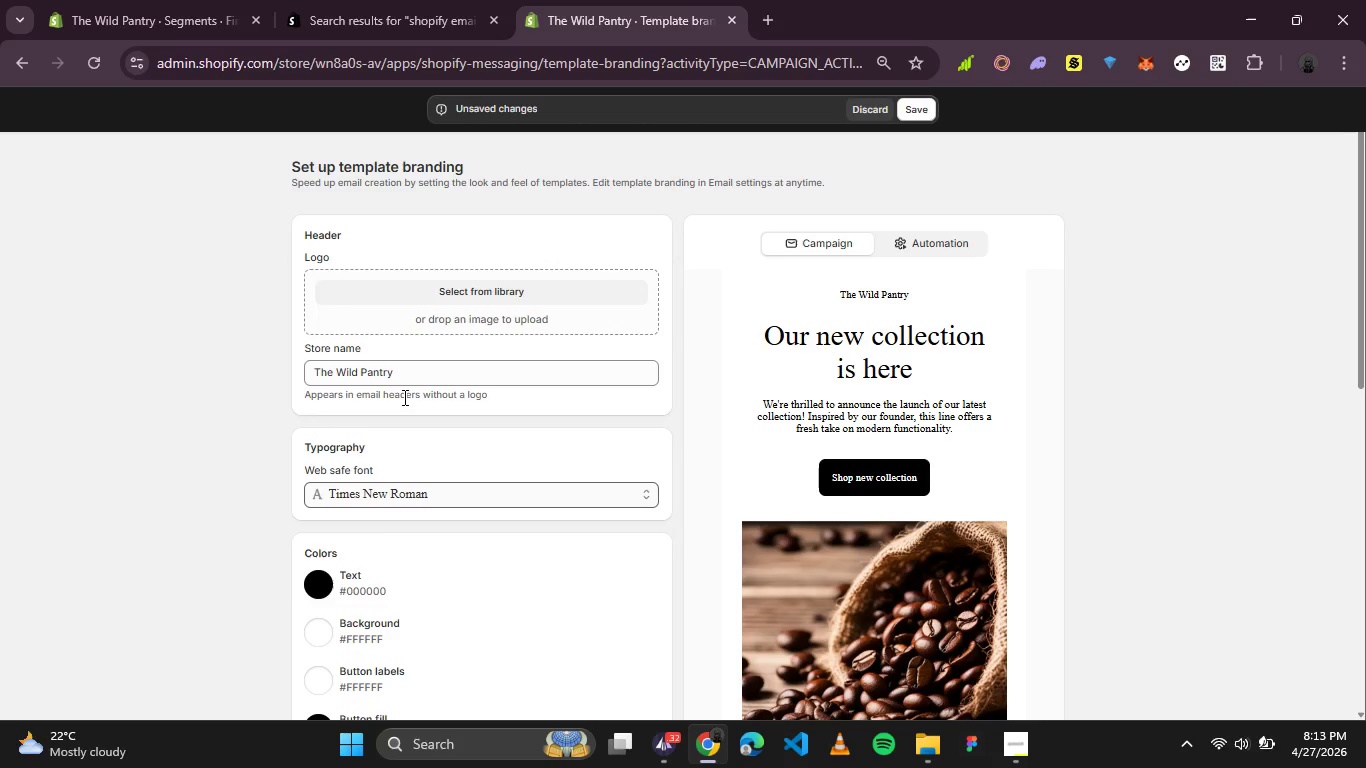 
scroll: coordinate [617, 253], scroll_direction: down, amount: 3.0
 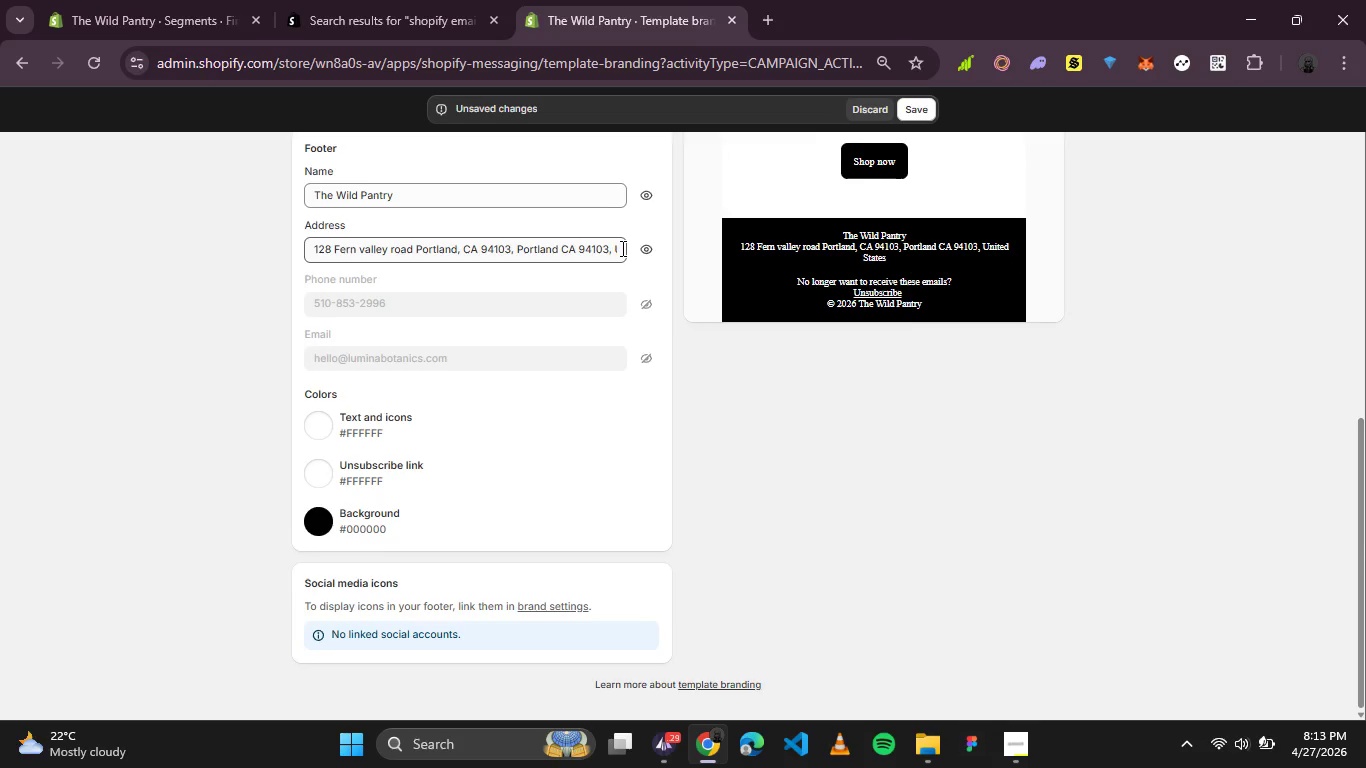 
scroll: coordinate [621, 245], scroll_direction: up, amount: 5.0
 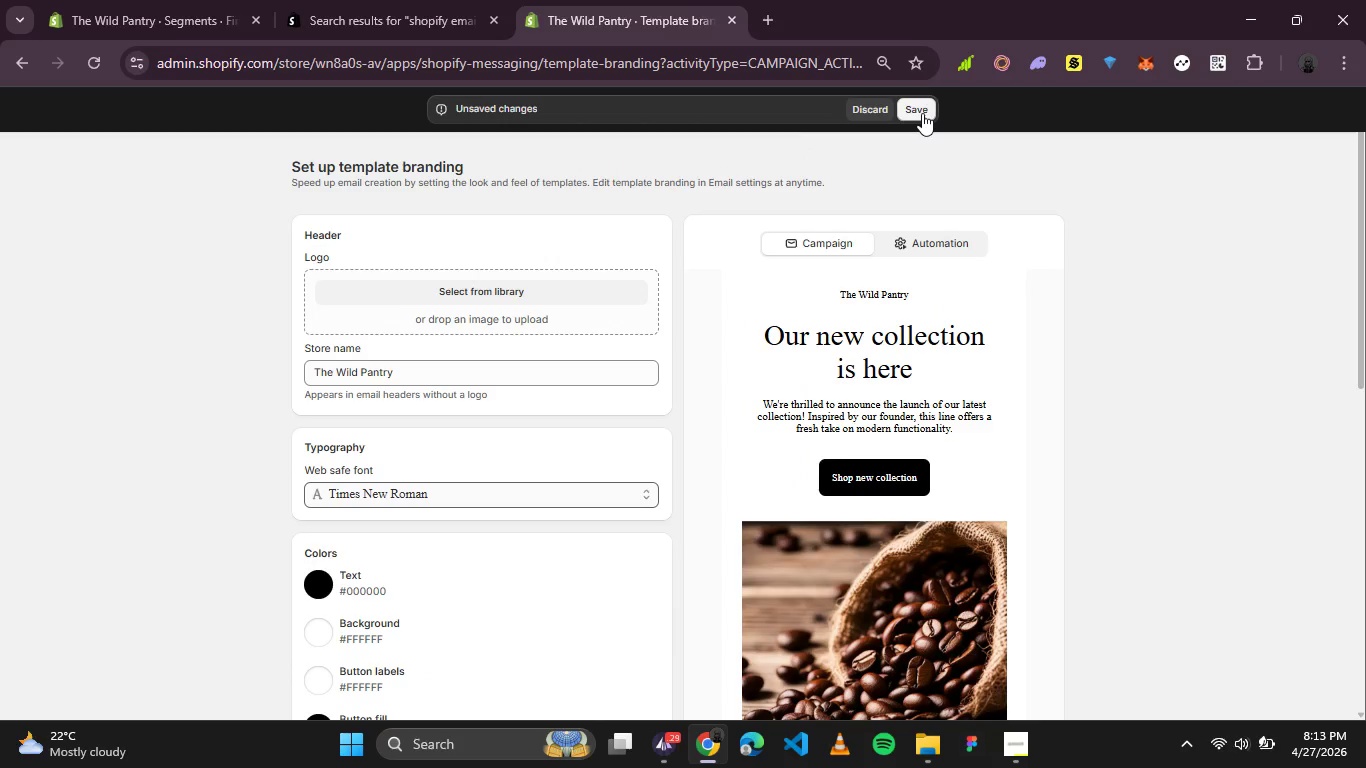 
left_click([922, 113])
 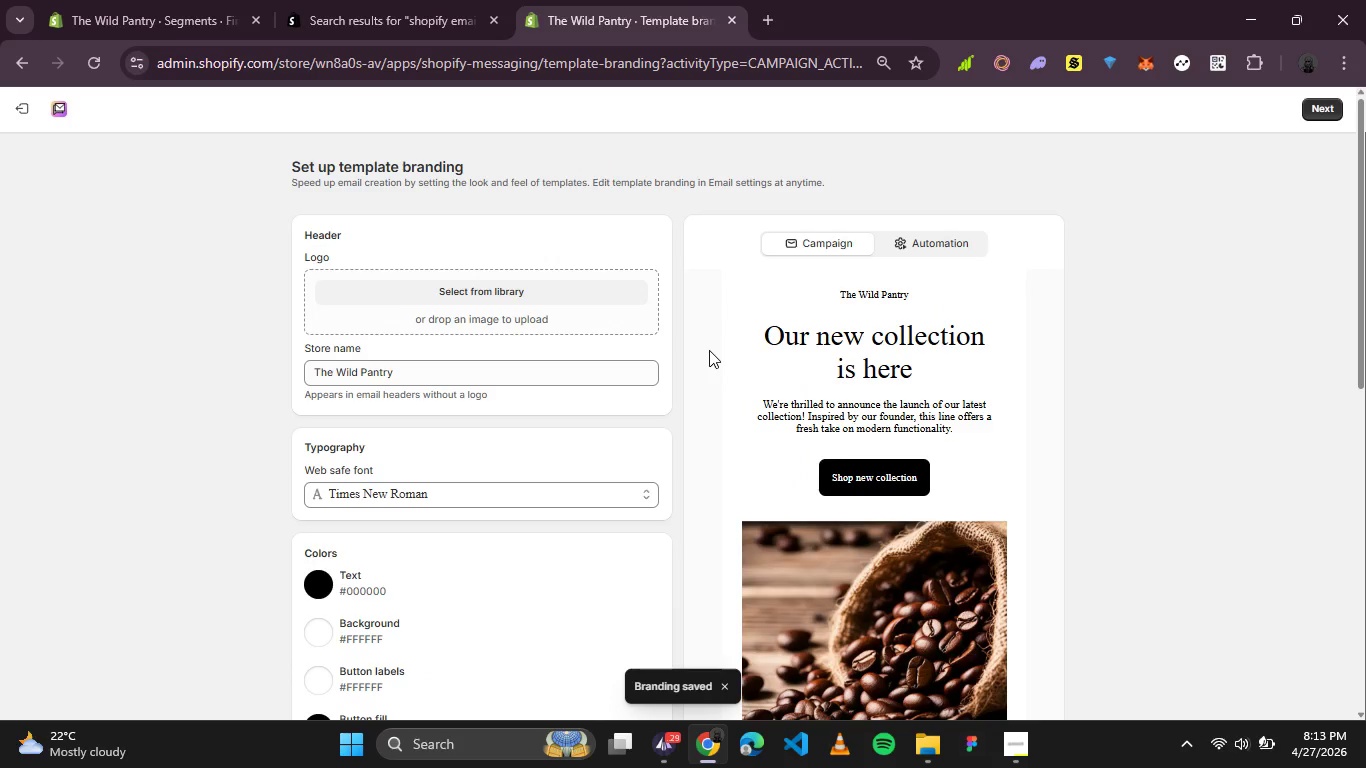 
wait(8.06)
 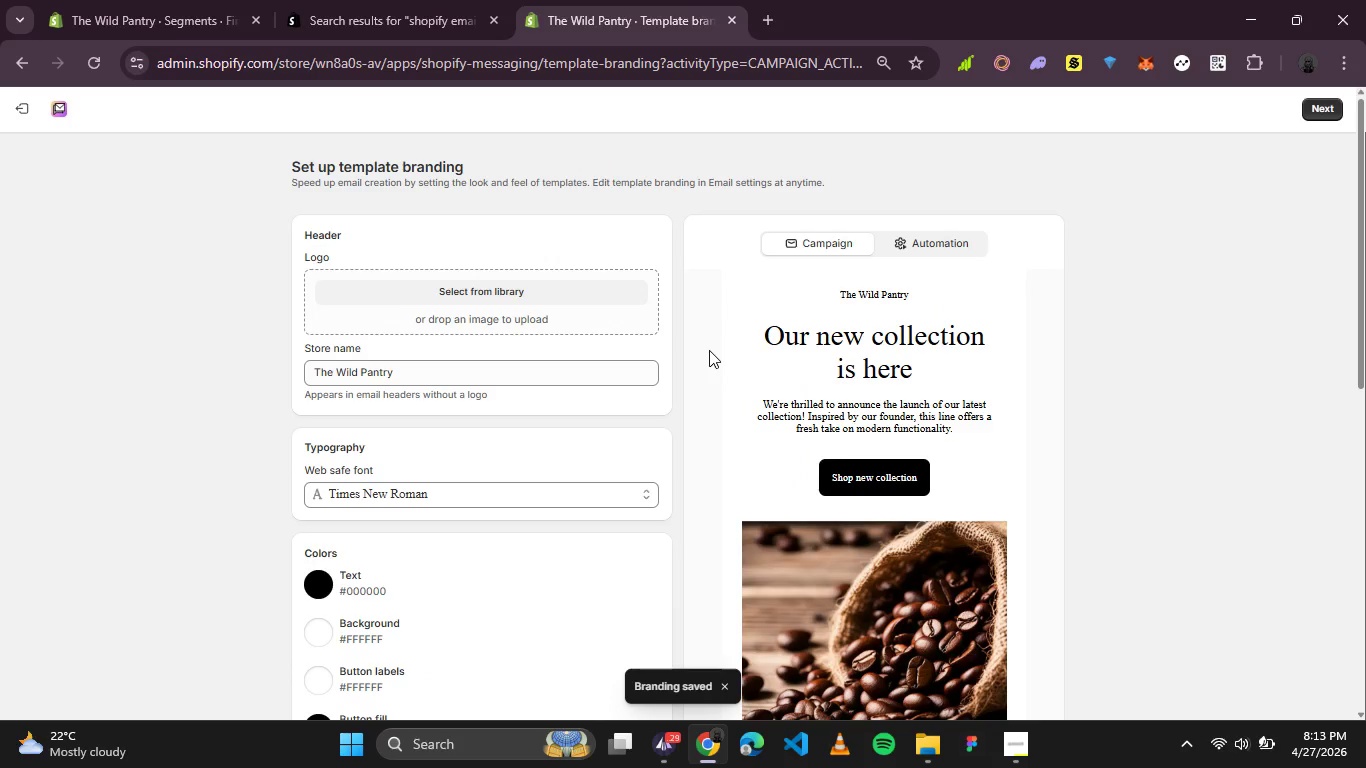 
left_click([1321, 111])
 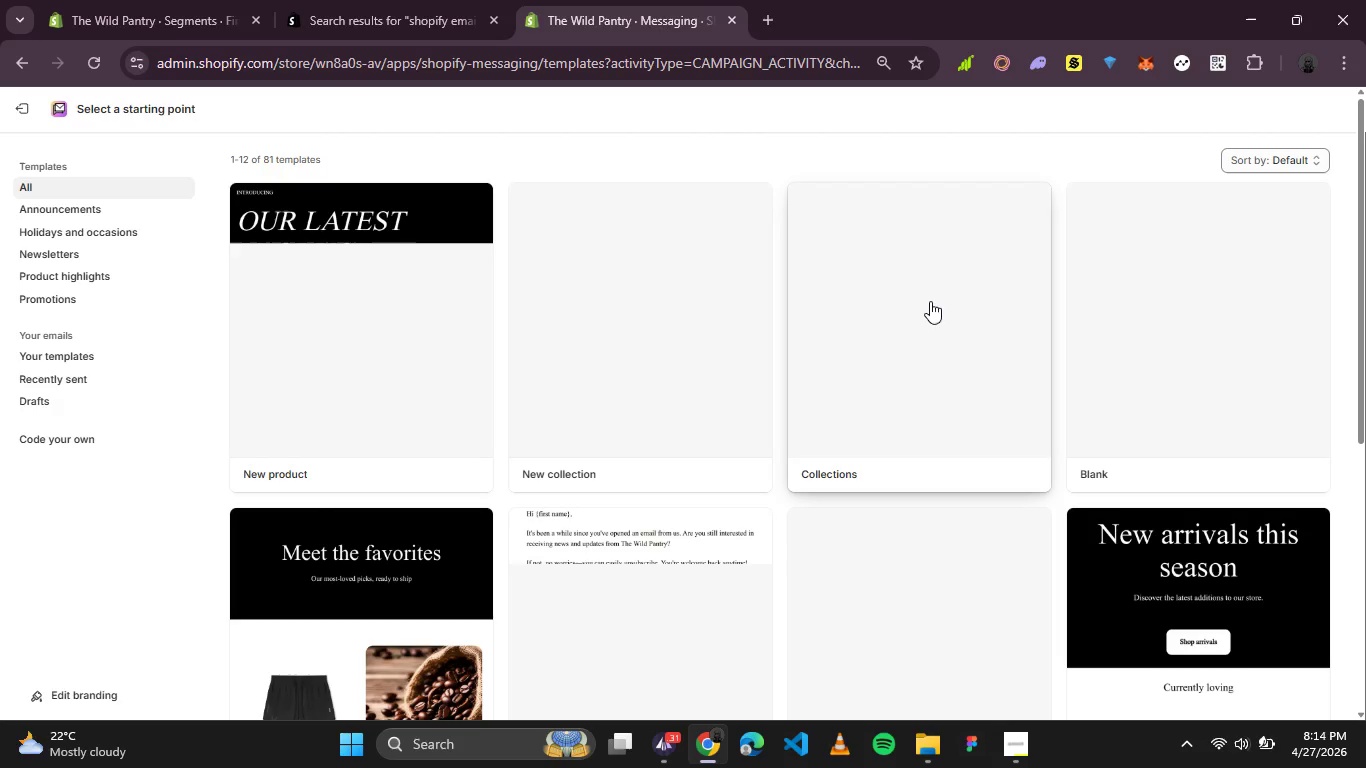 
wait(10.86)
 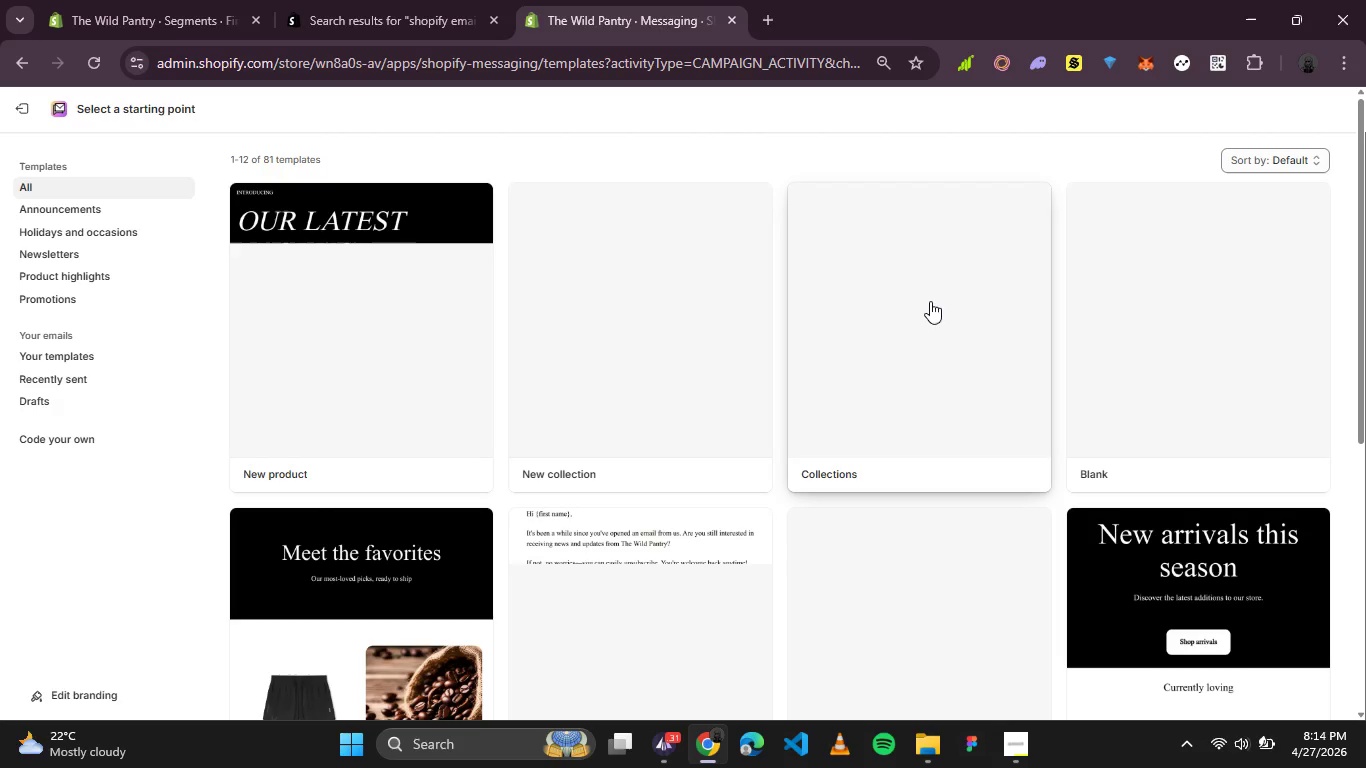 
scroll: coordinate [952, 317], scroll_direction: down, amount: 4.0
 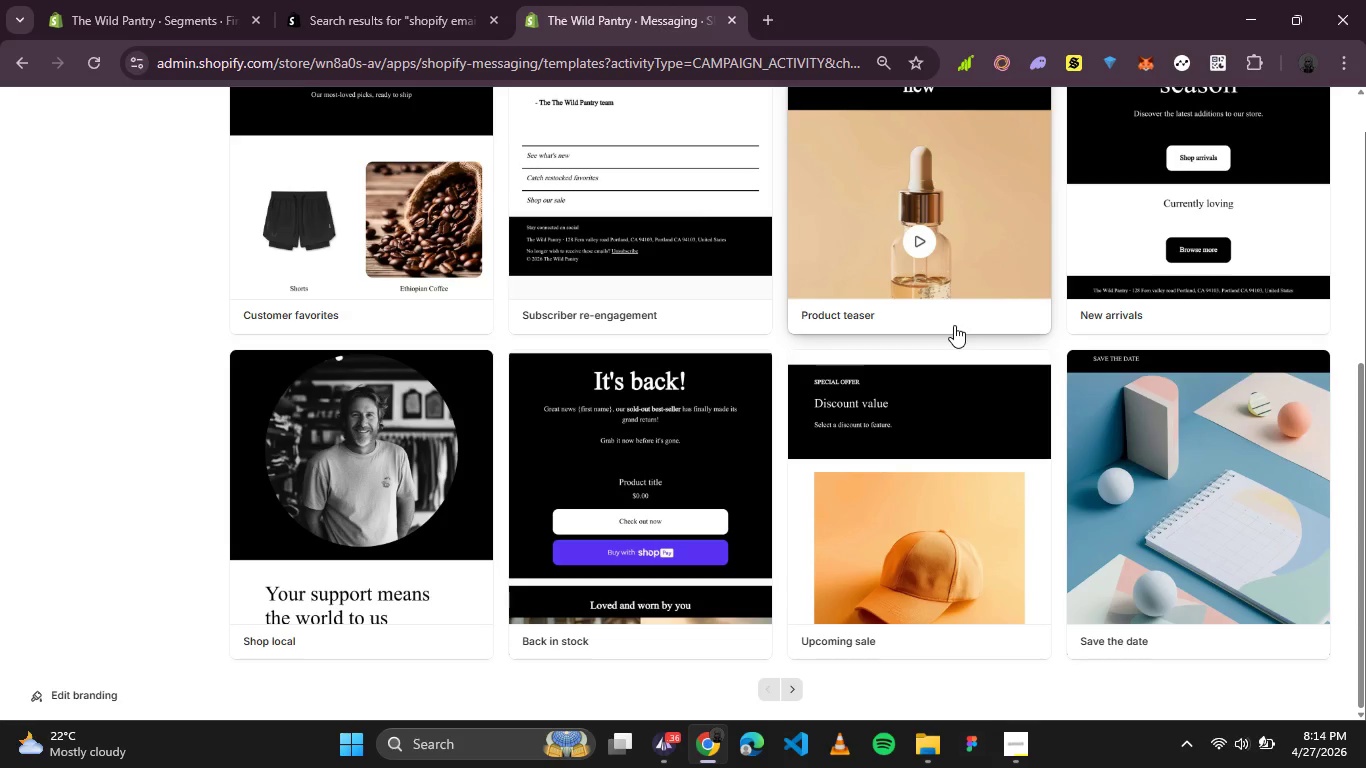 
scroll: coordinate [955, 325], scroll_direction: up, amount: 4.0
 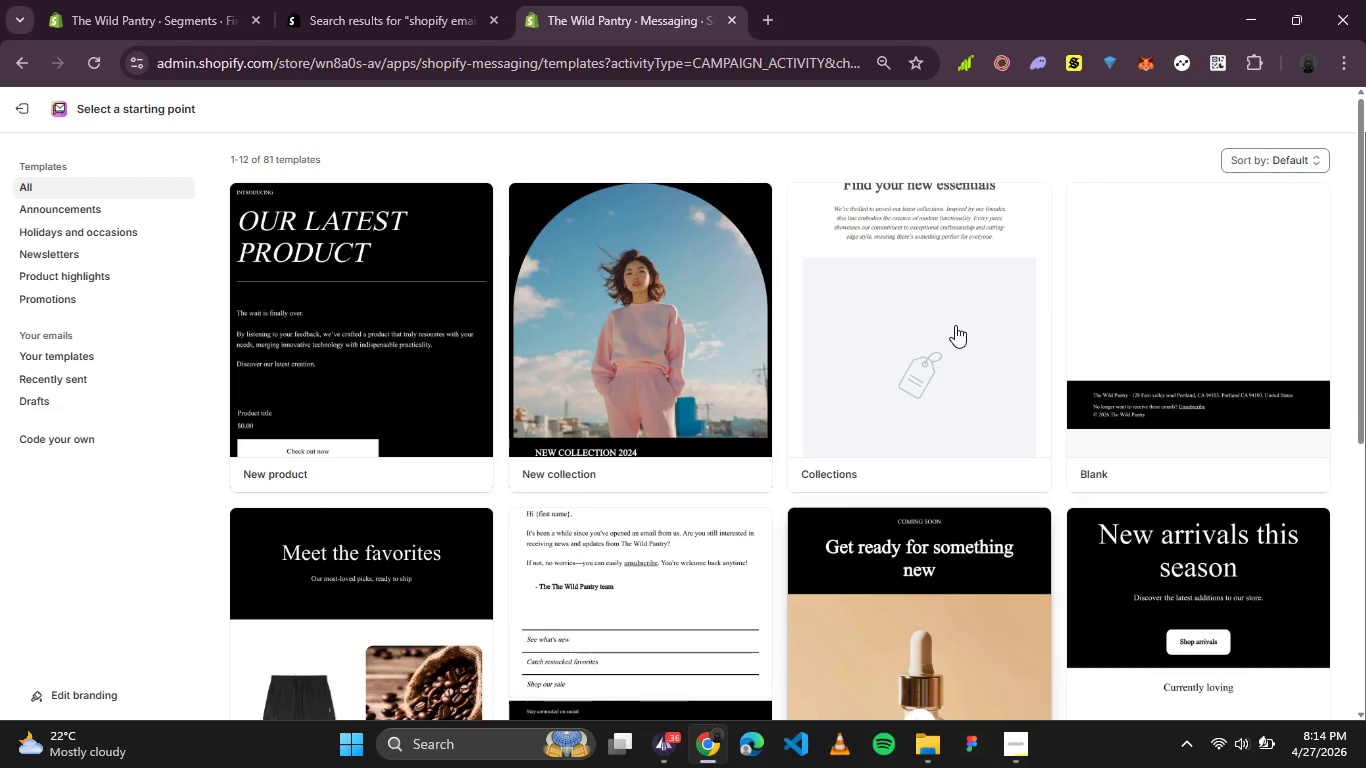 
wait(5.71)
 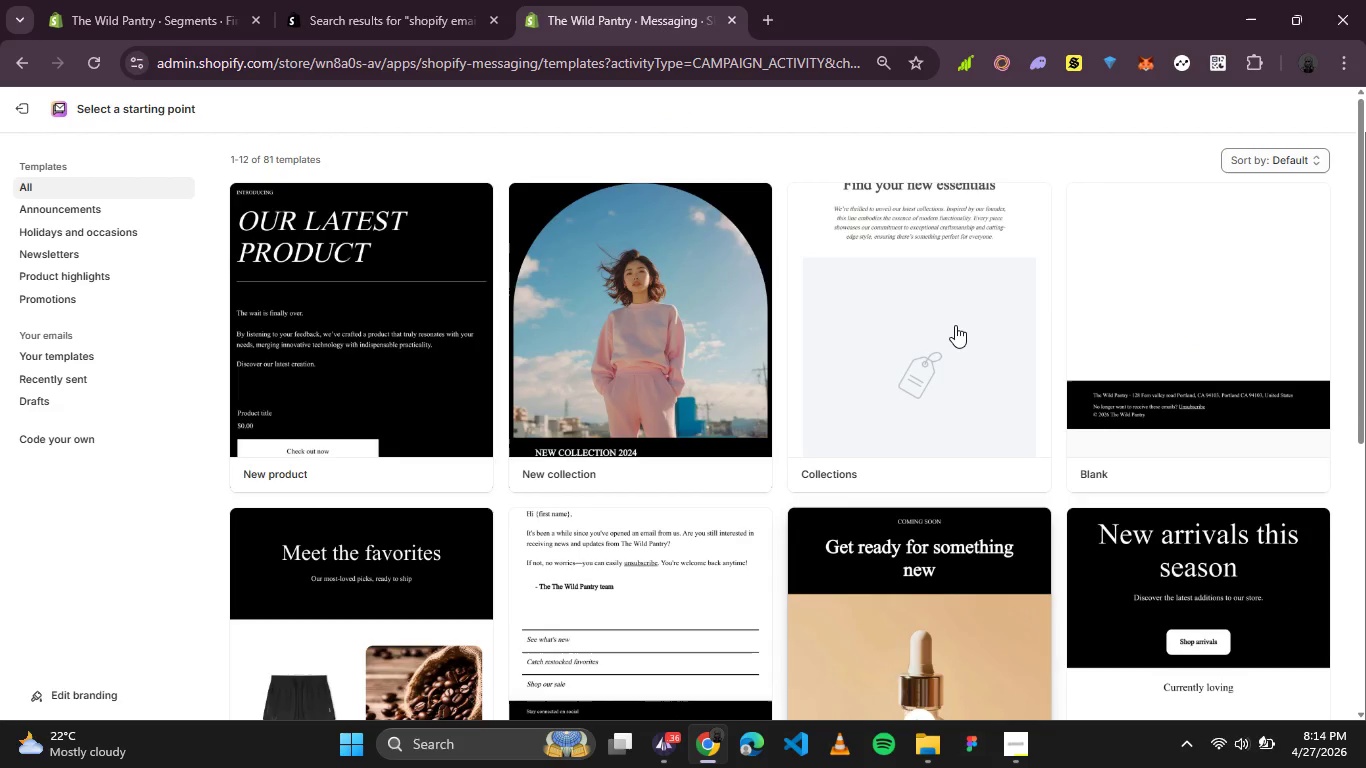 
scroll: coordinate [957, 324], scroll_direction: up, amount: 3.0
 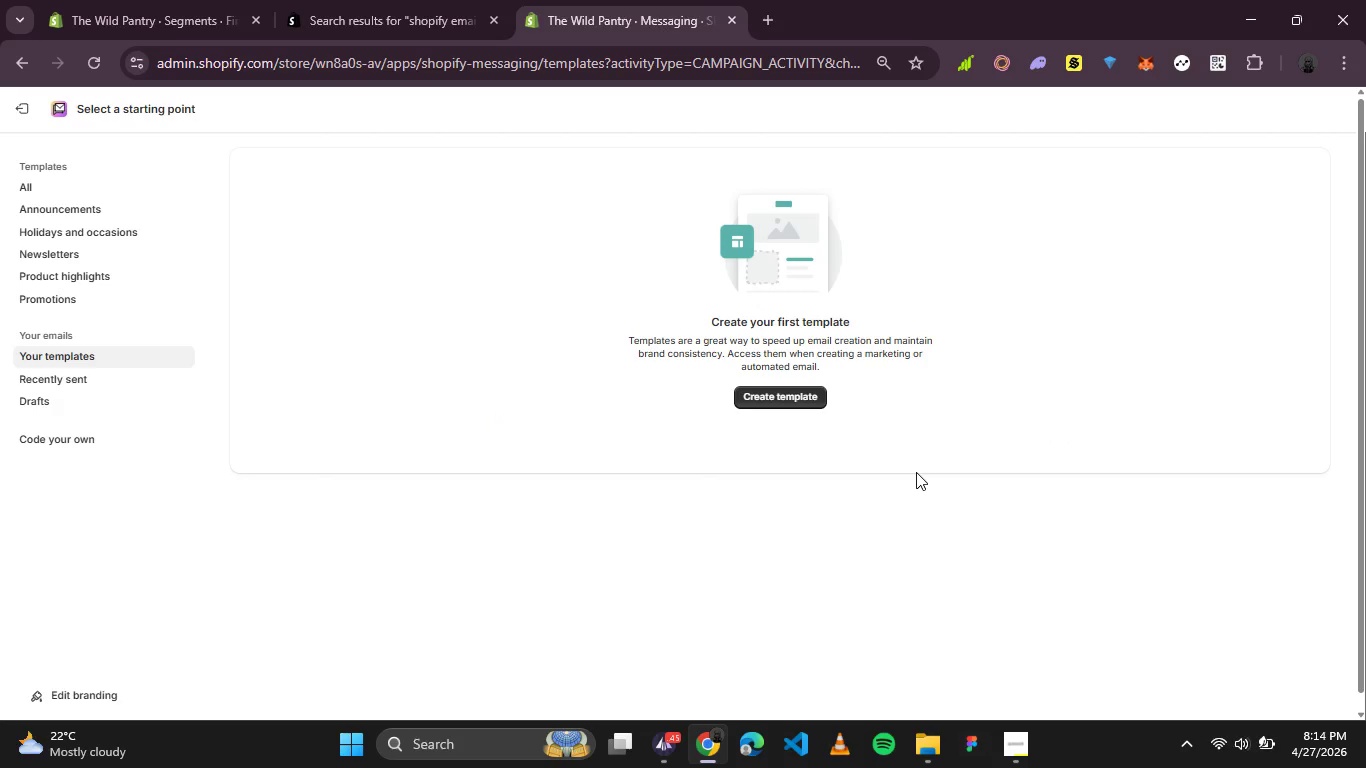 
wait(14.21)
 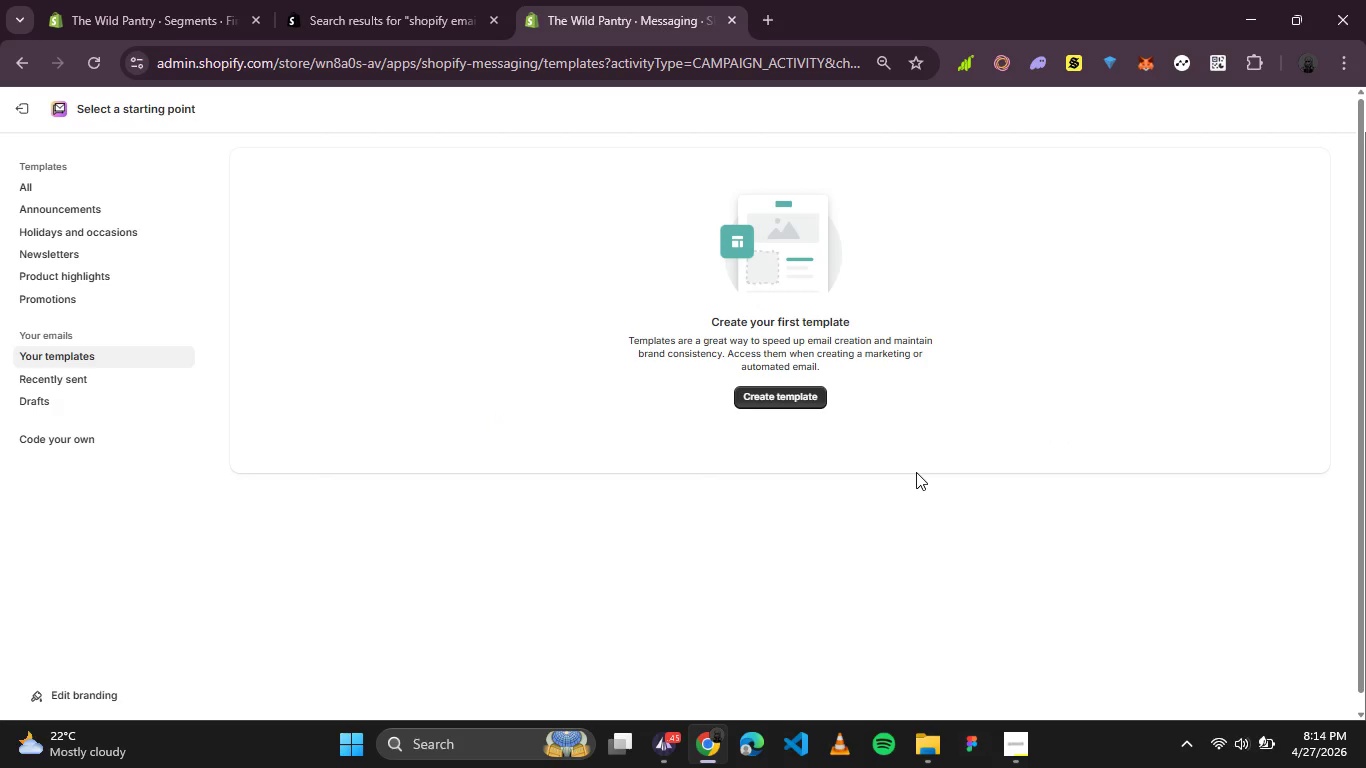 
left_click([20, 181])
 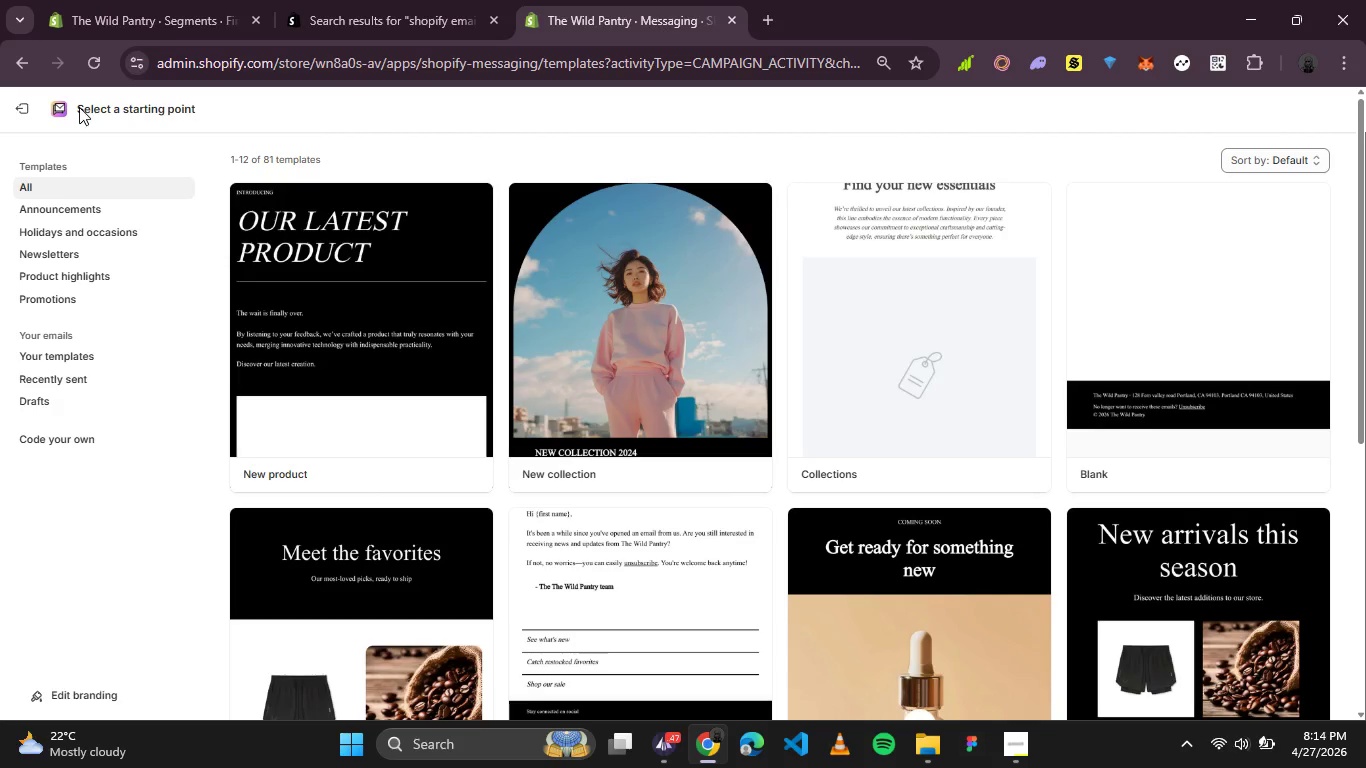 
left_click([34, 114])
 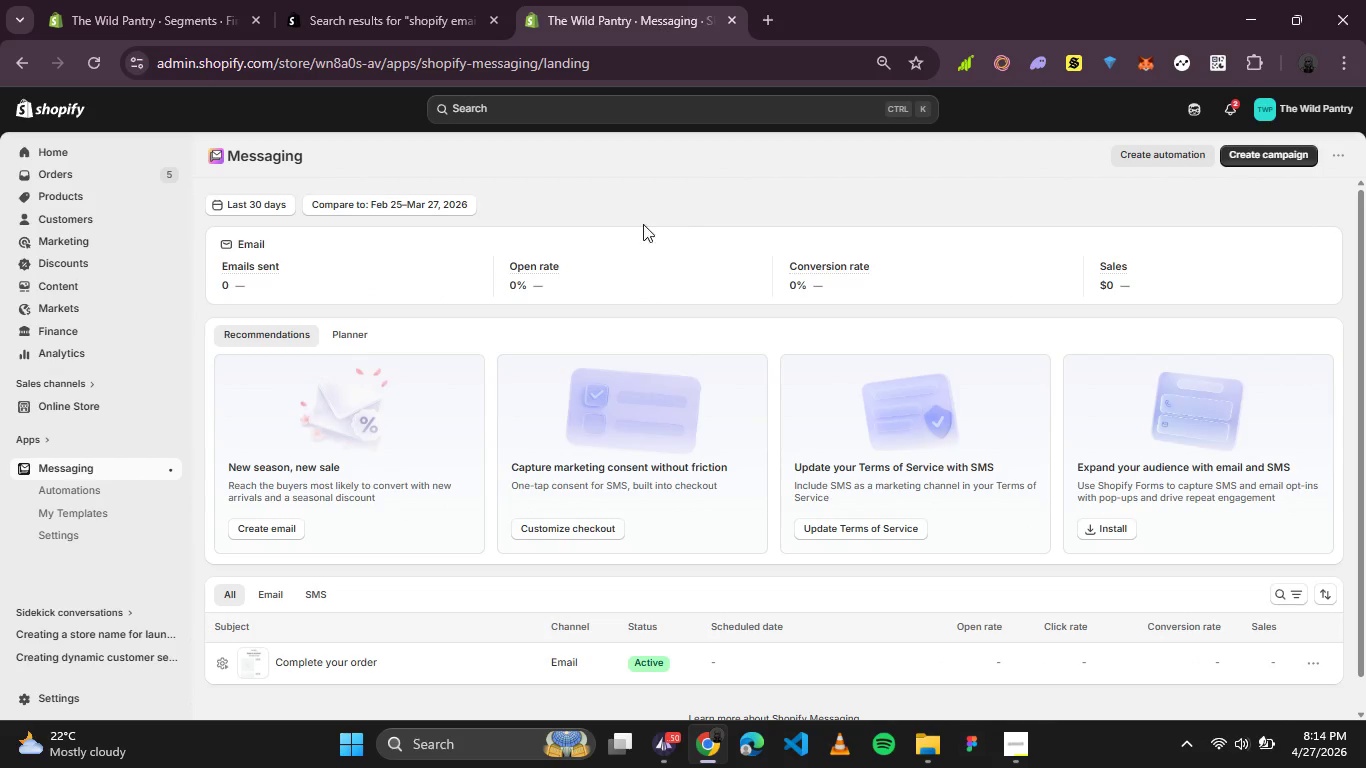 
wait(5.08)
 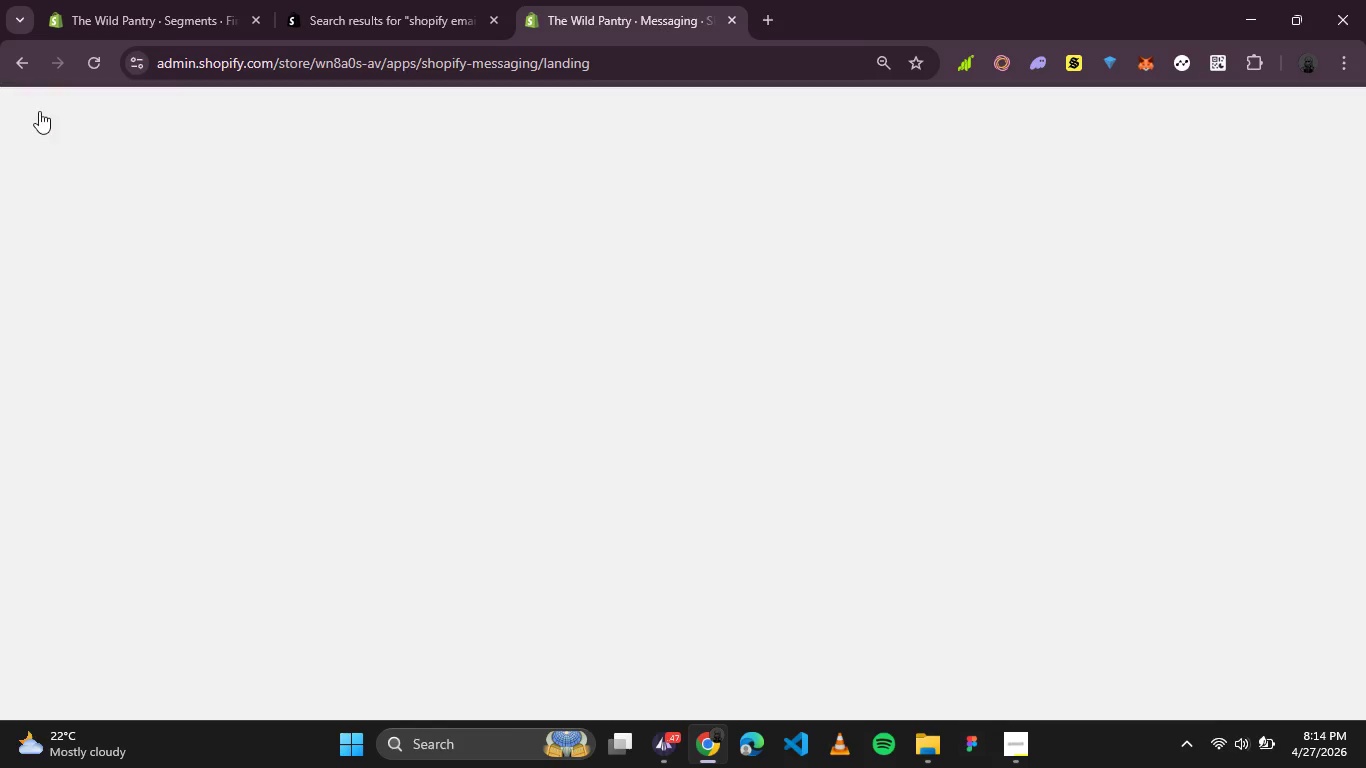 
left_click([279, 596])
 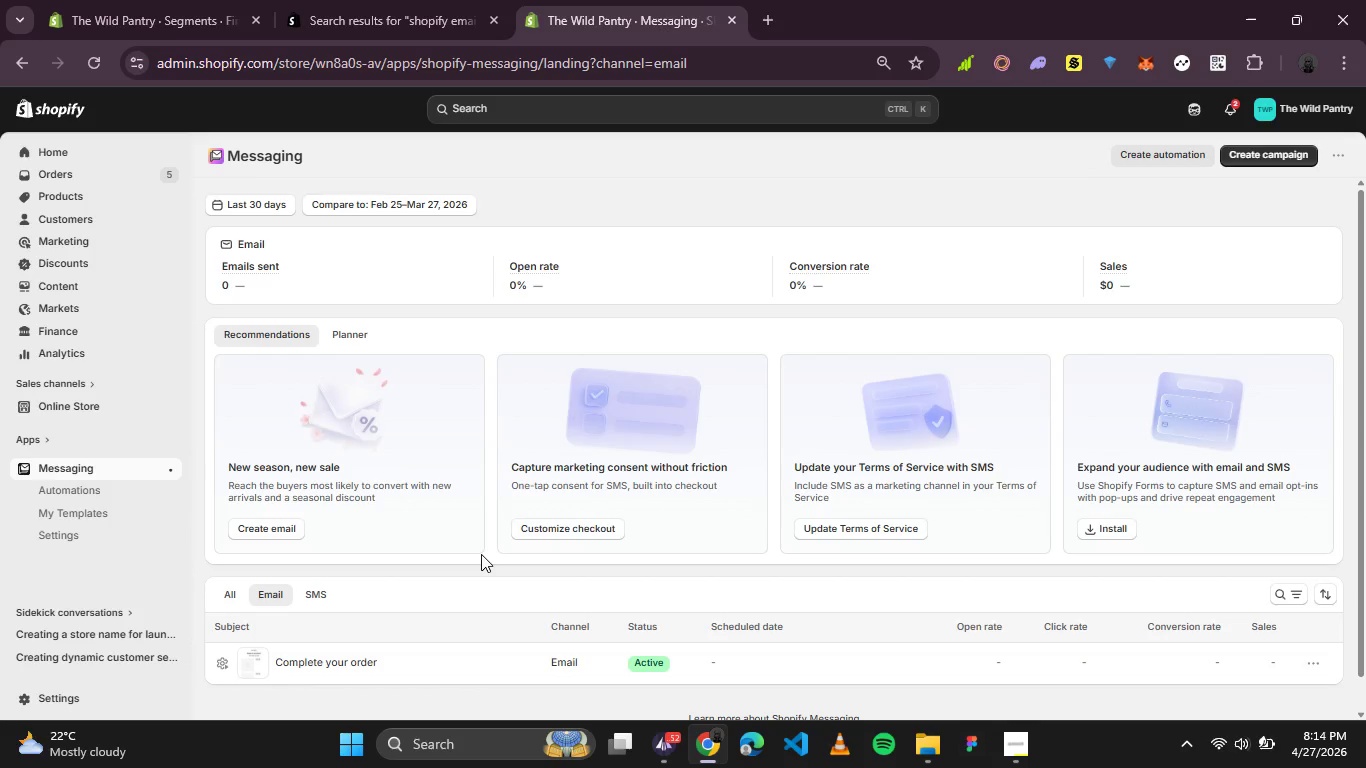 
scroll: coordinate [484, 550], scroll_direction: down, amount: 3.0
 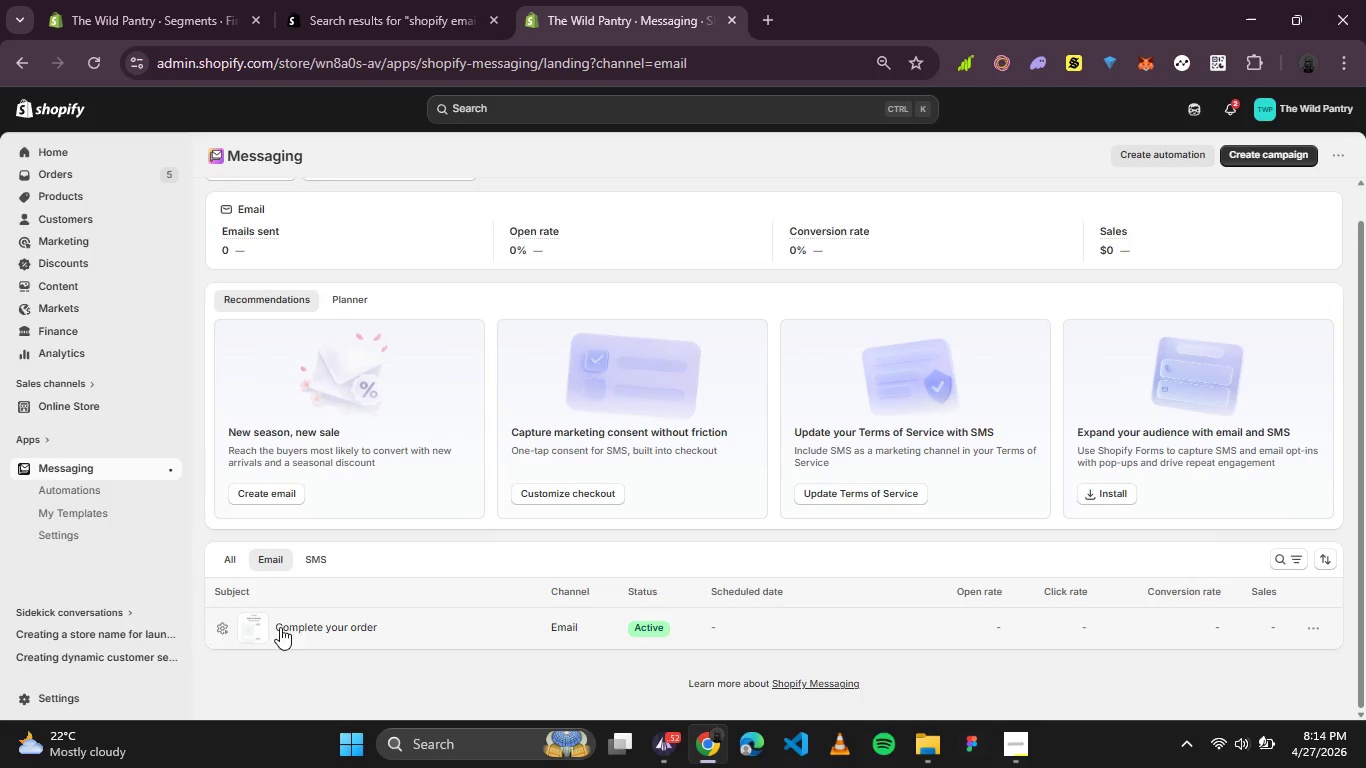 
scroll: coordinate [544, 550], scroll_direction: up, amount: 3.0
 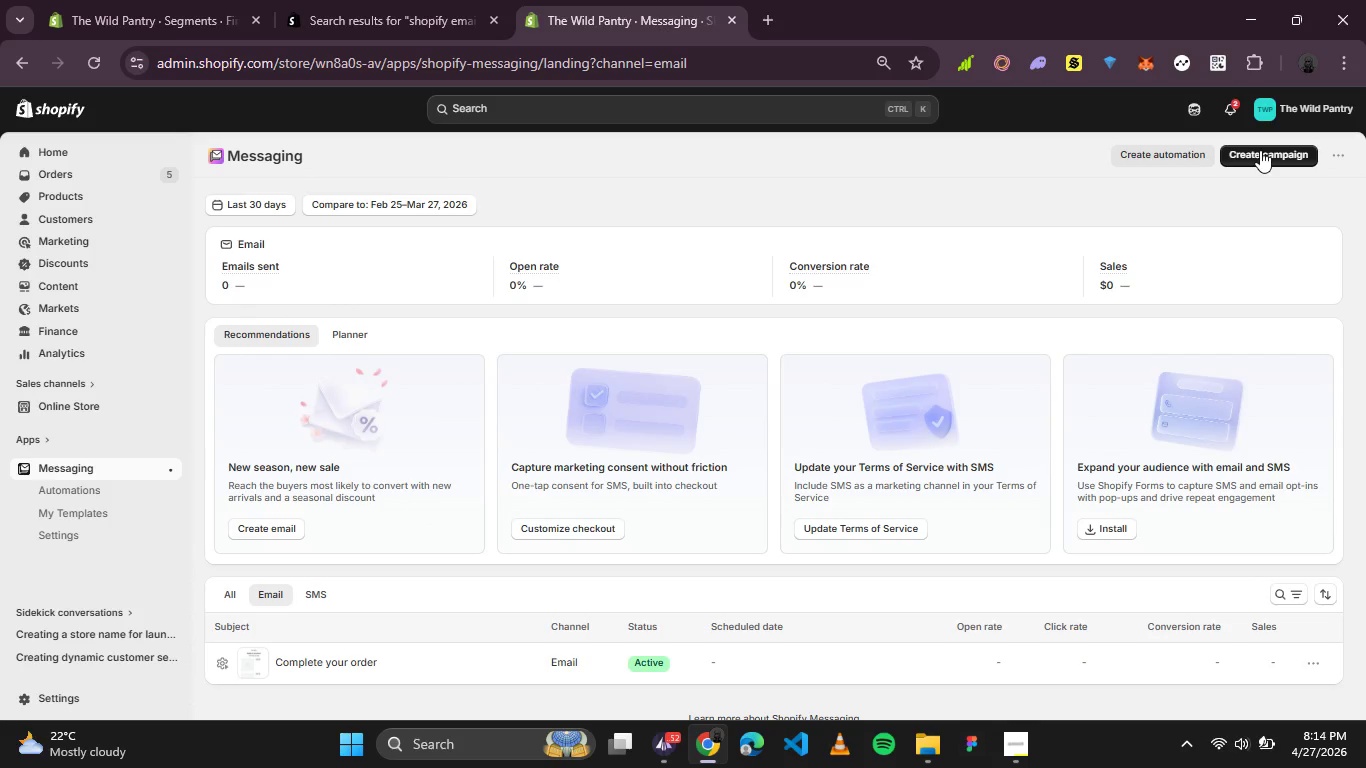 
scroll: coordinate [1135, 248], scroll_direction: down, amount: 1.0
 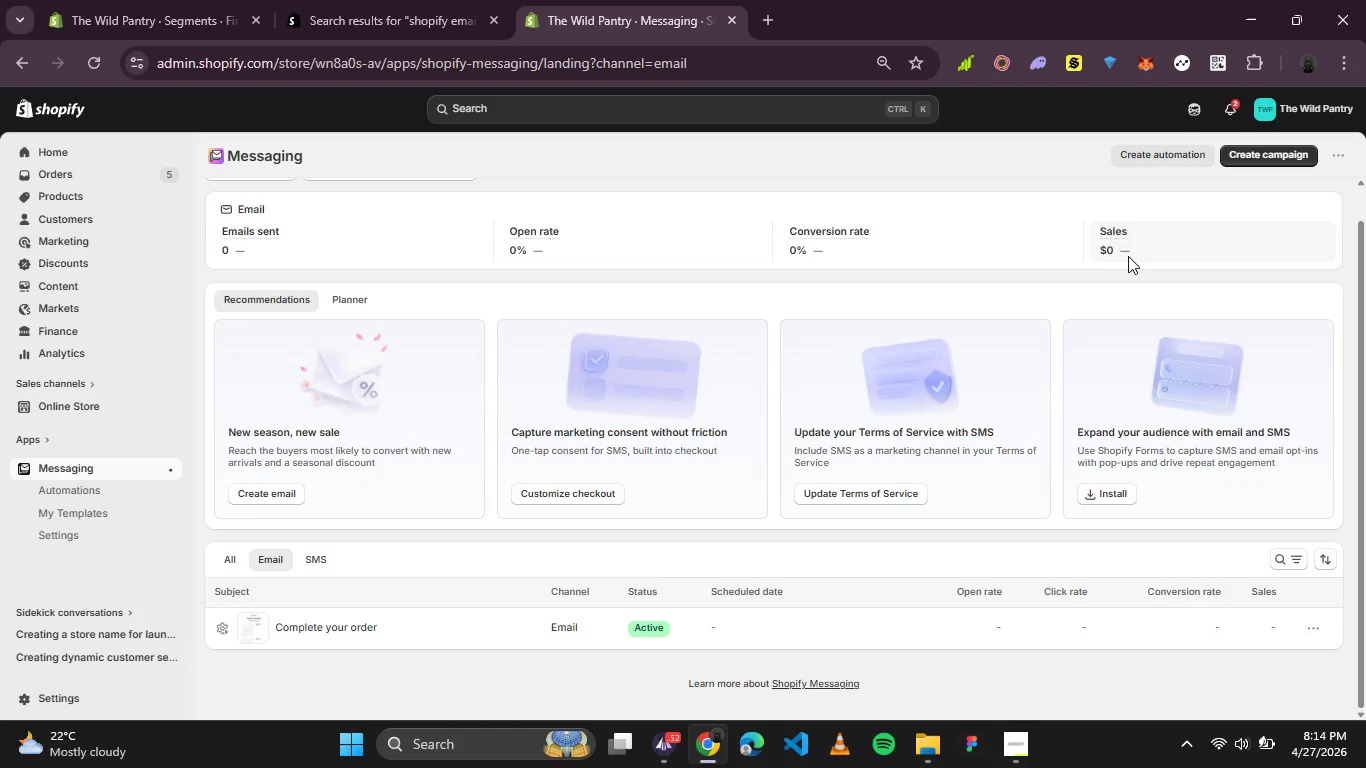 
scroll: coordinate [1128, 254], scroll_direction: up, amount: 2.0
 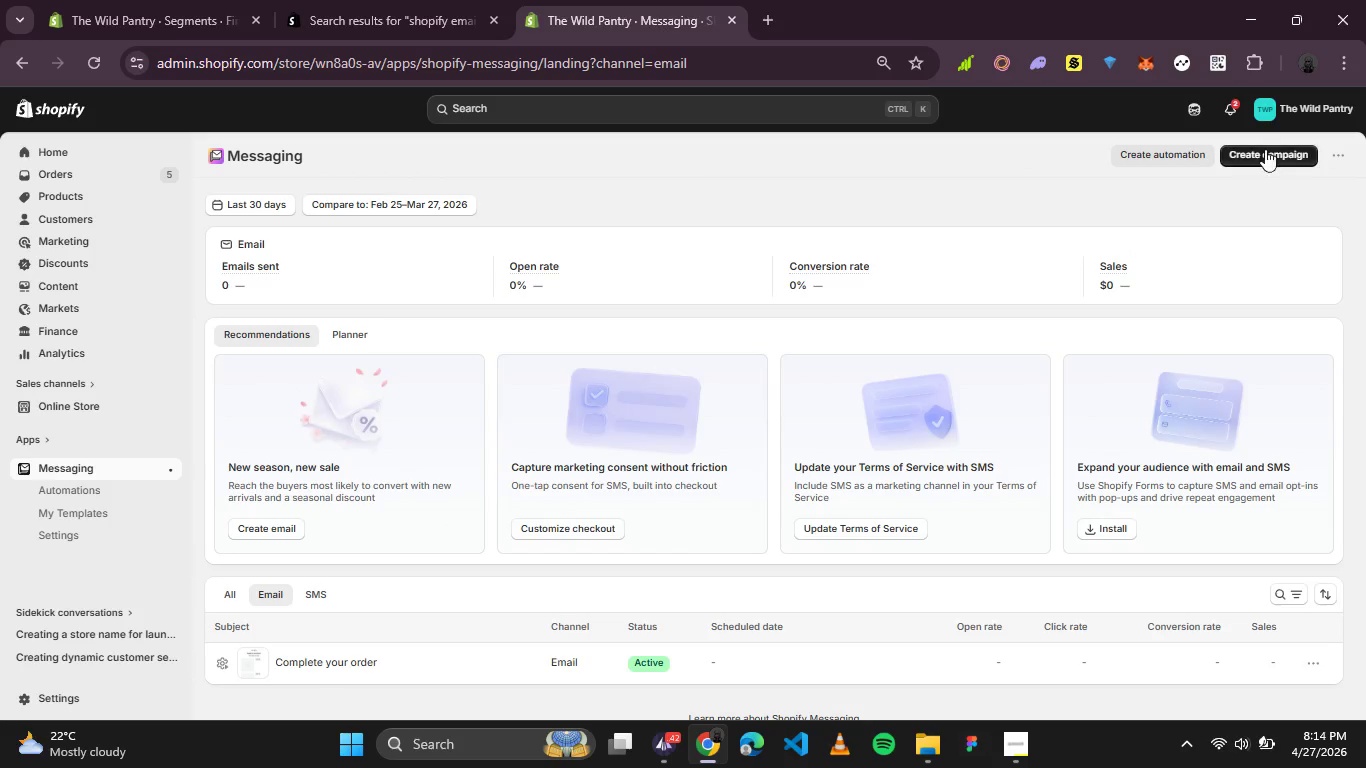 
left_click([1265, 149])
 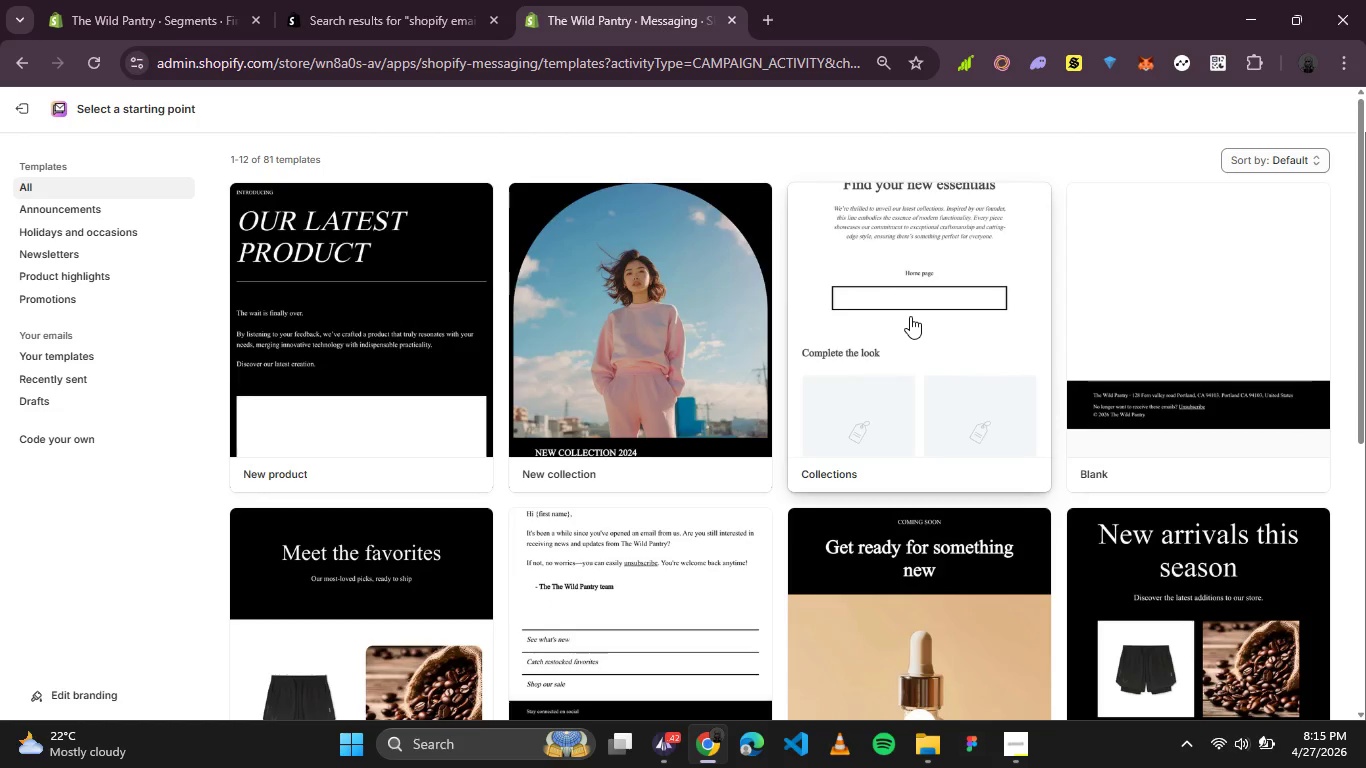 
wait(21.73)
 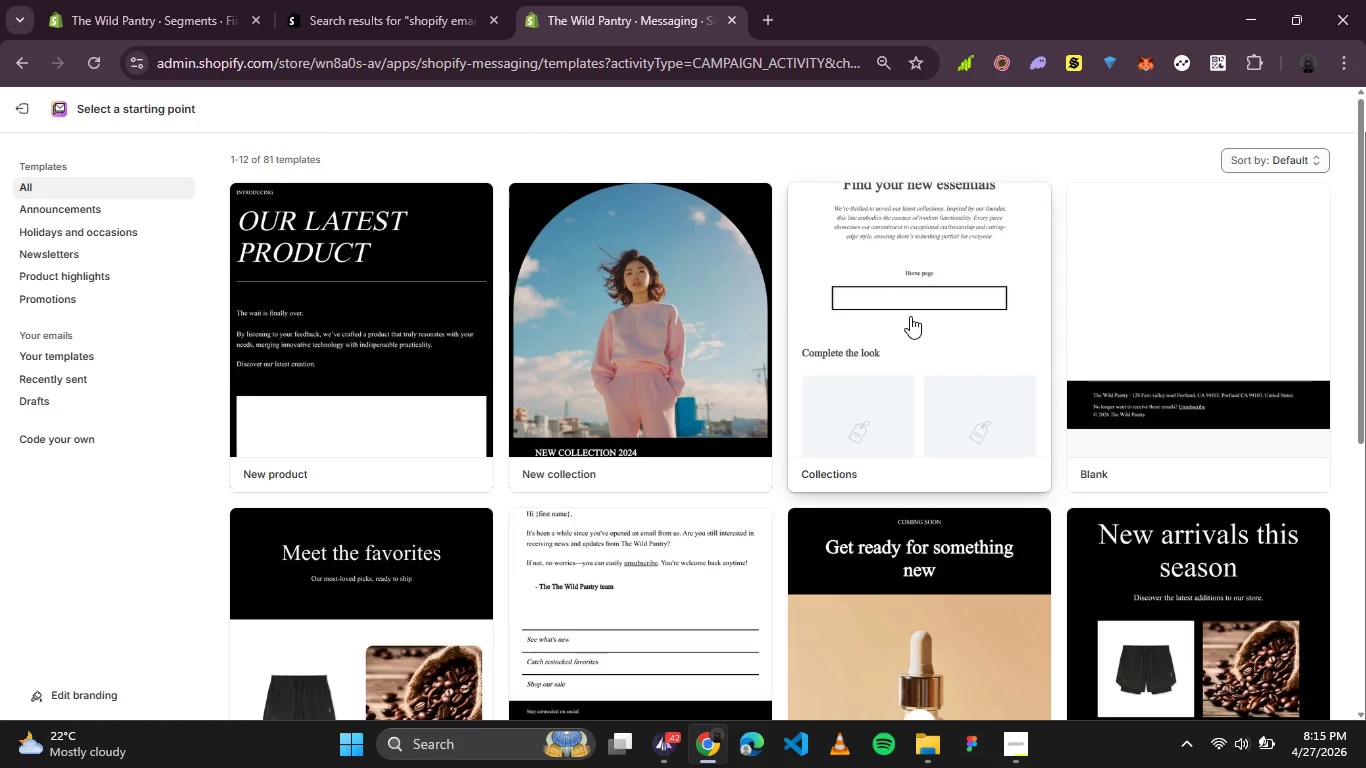 
left_click([279, 325])
 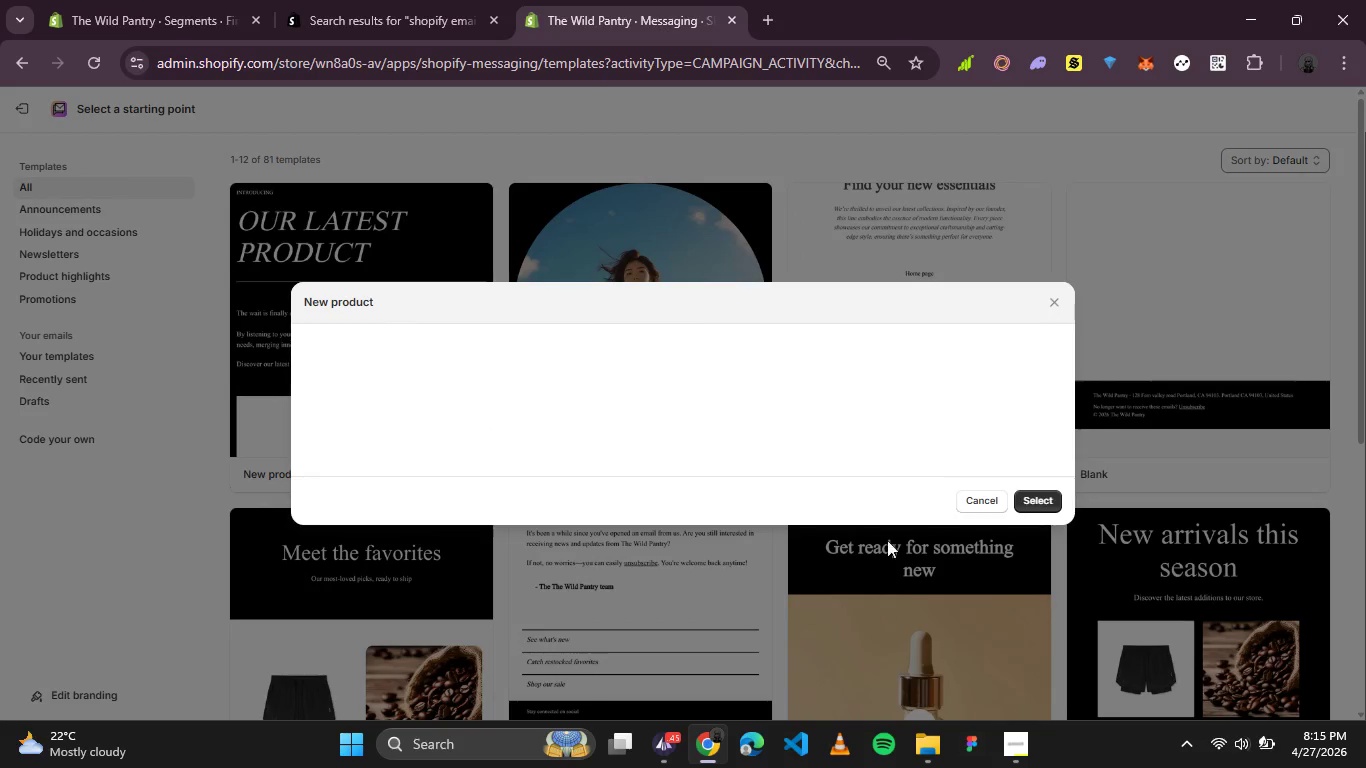 
left_click([1015, 743])